 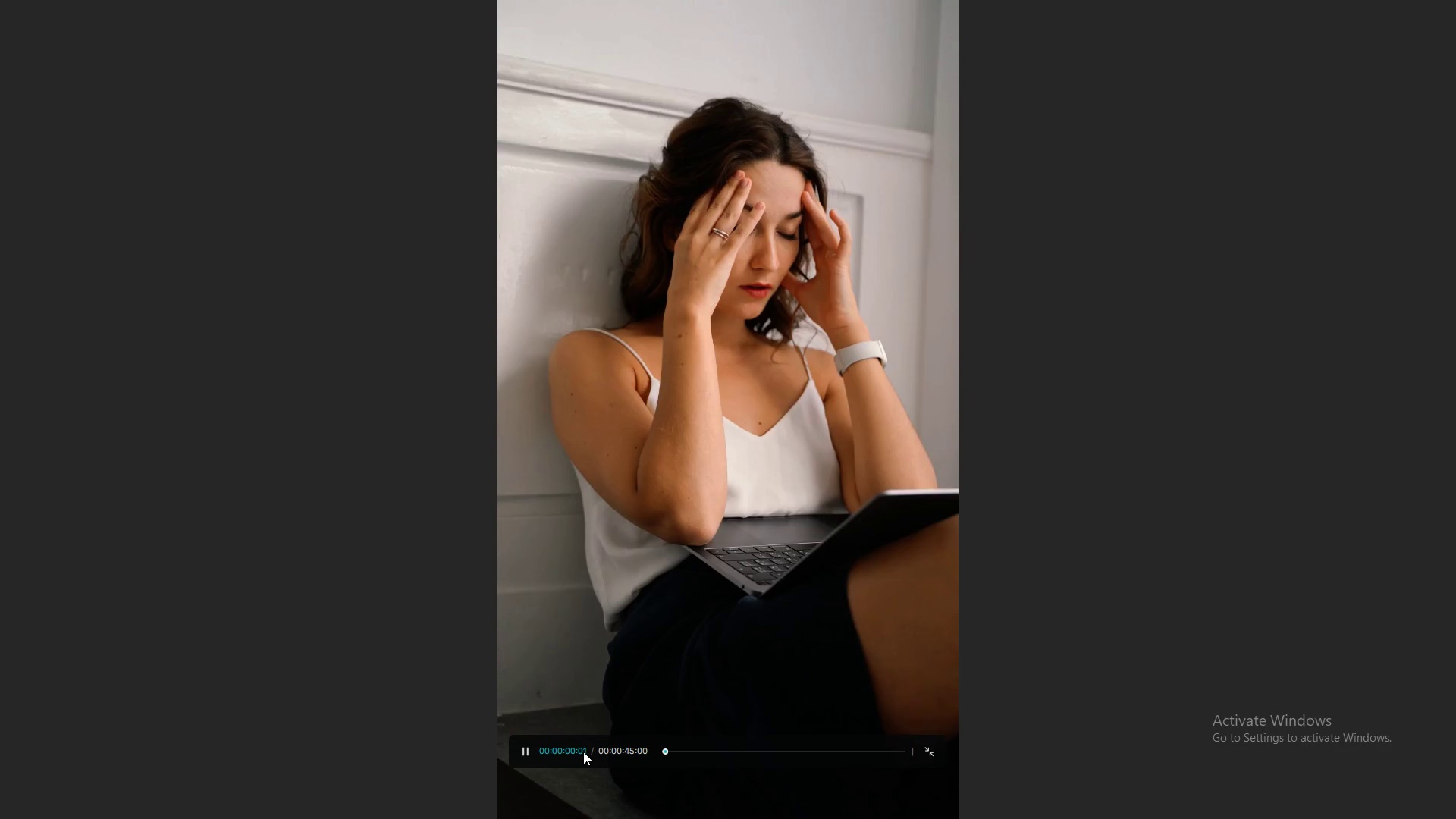 
key(Space)
 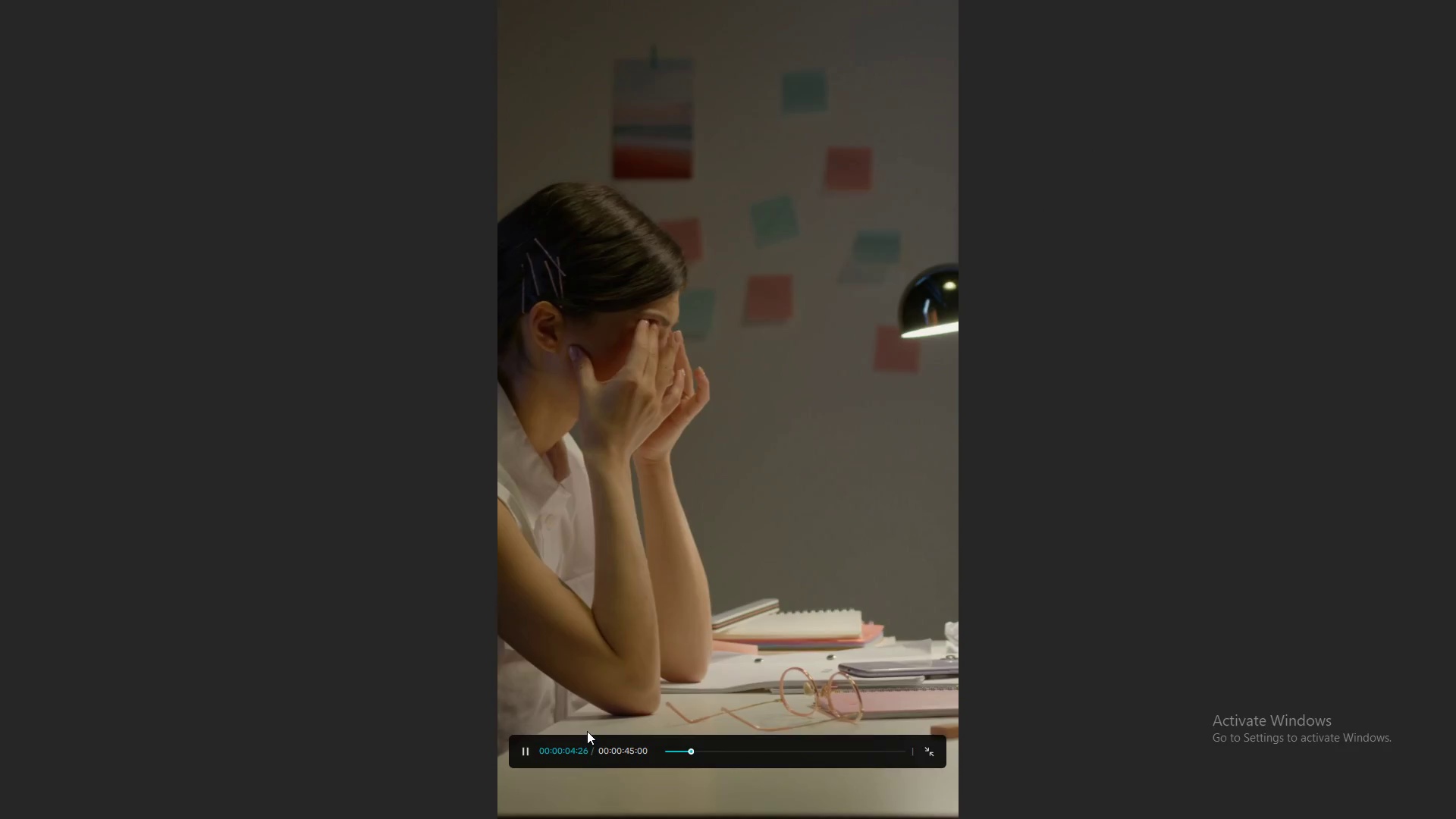 
wait(6.61)
 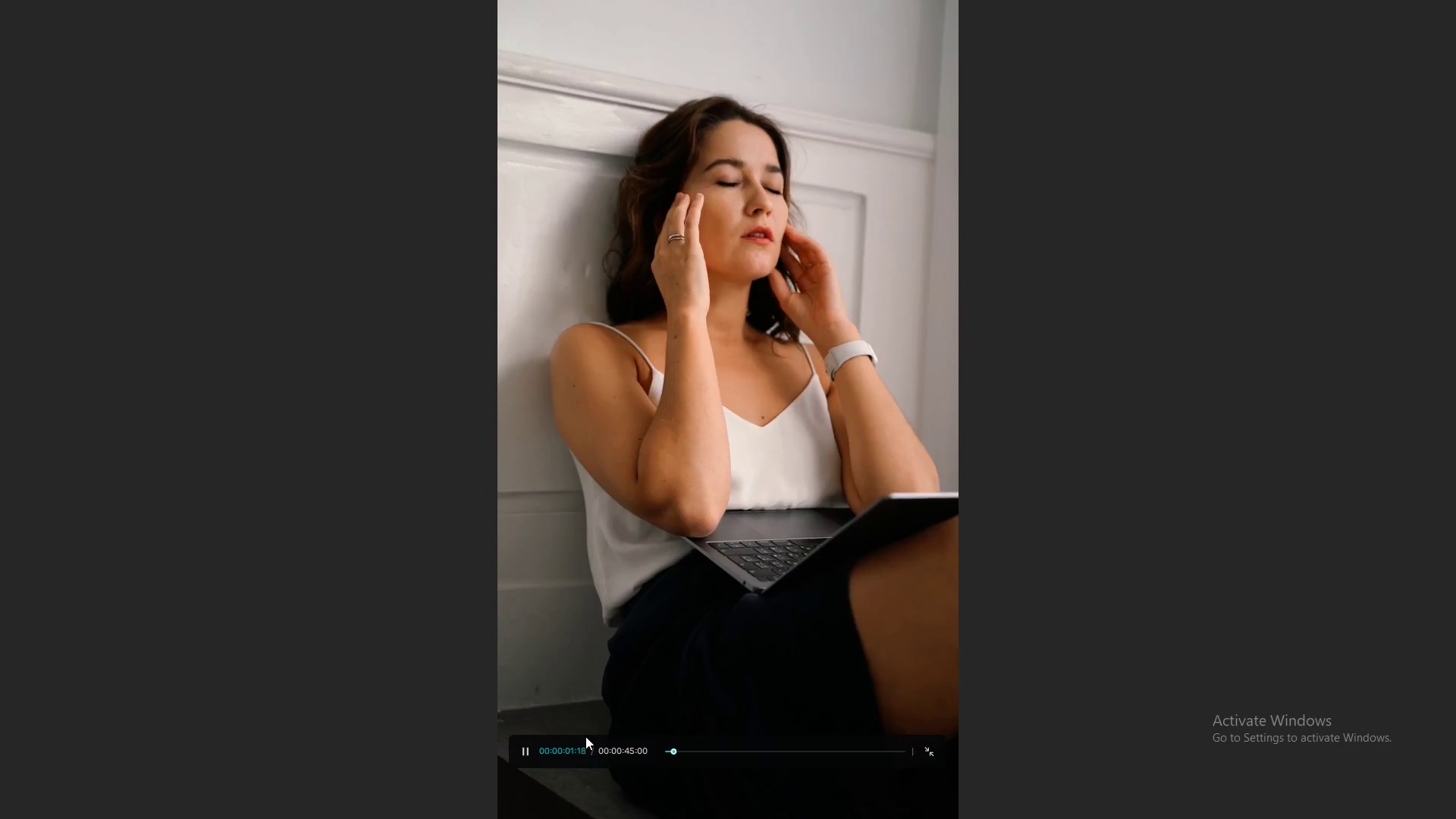 
key(Space)
 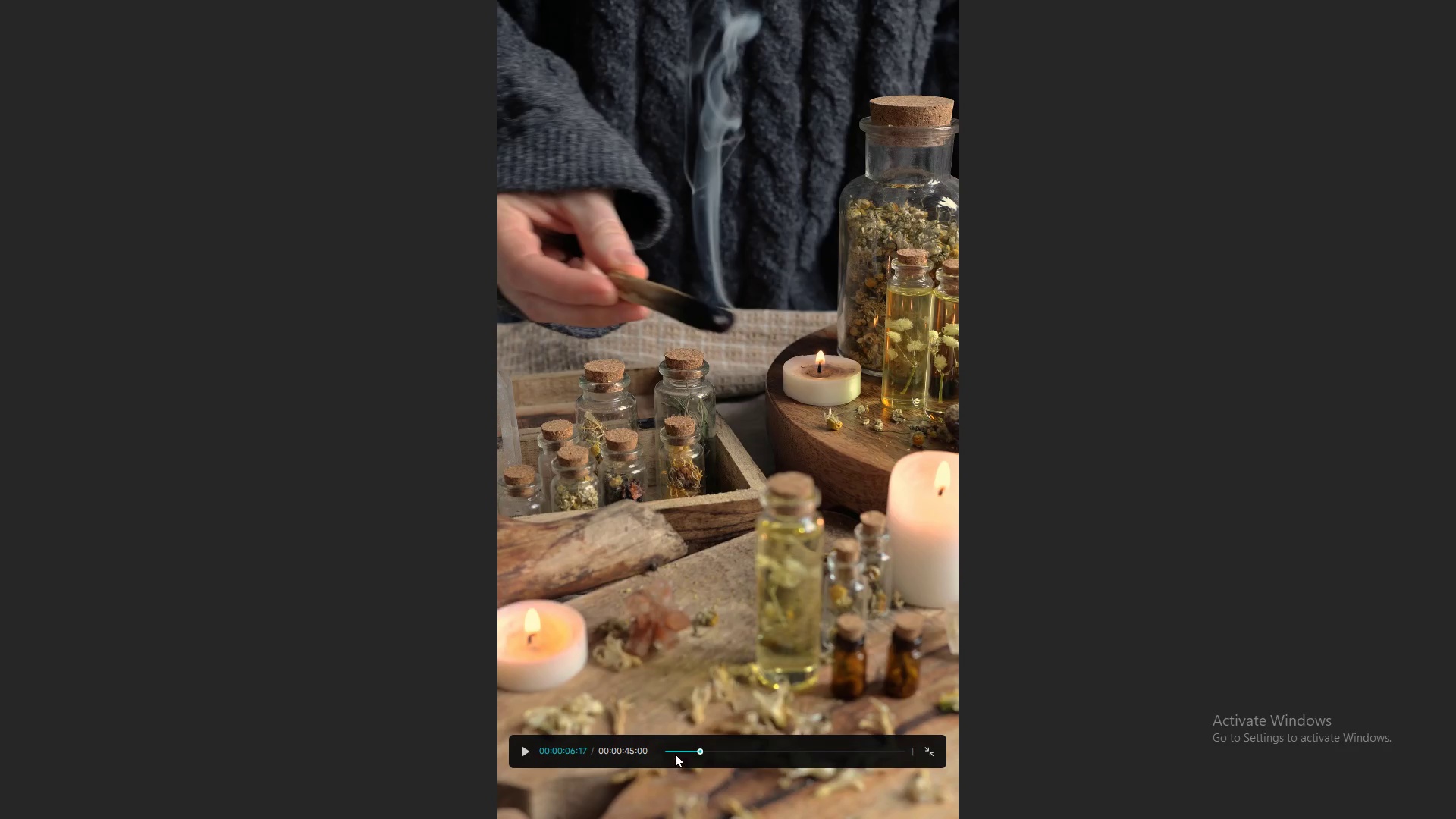 
left_click([675, 754])
 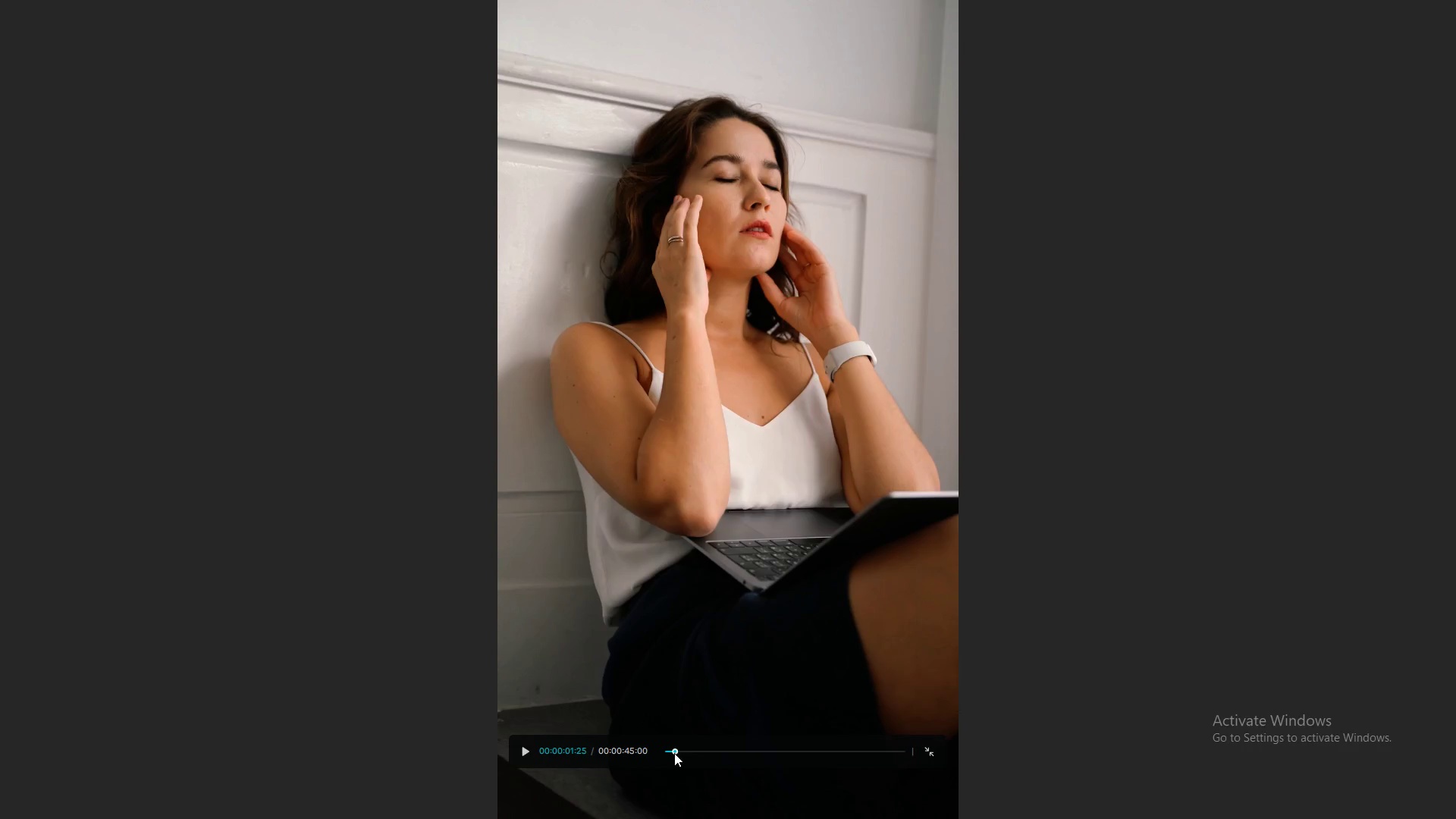 
left_click_drag(start_coordinate=[673, 752], to_coordinate=[637, 752])
 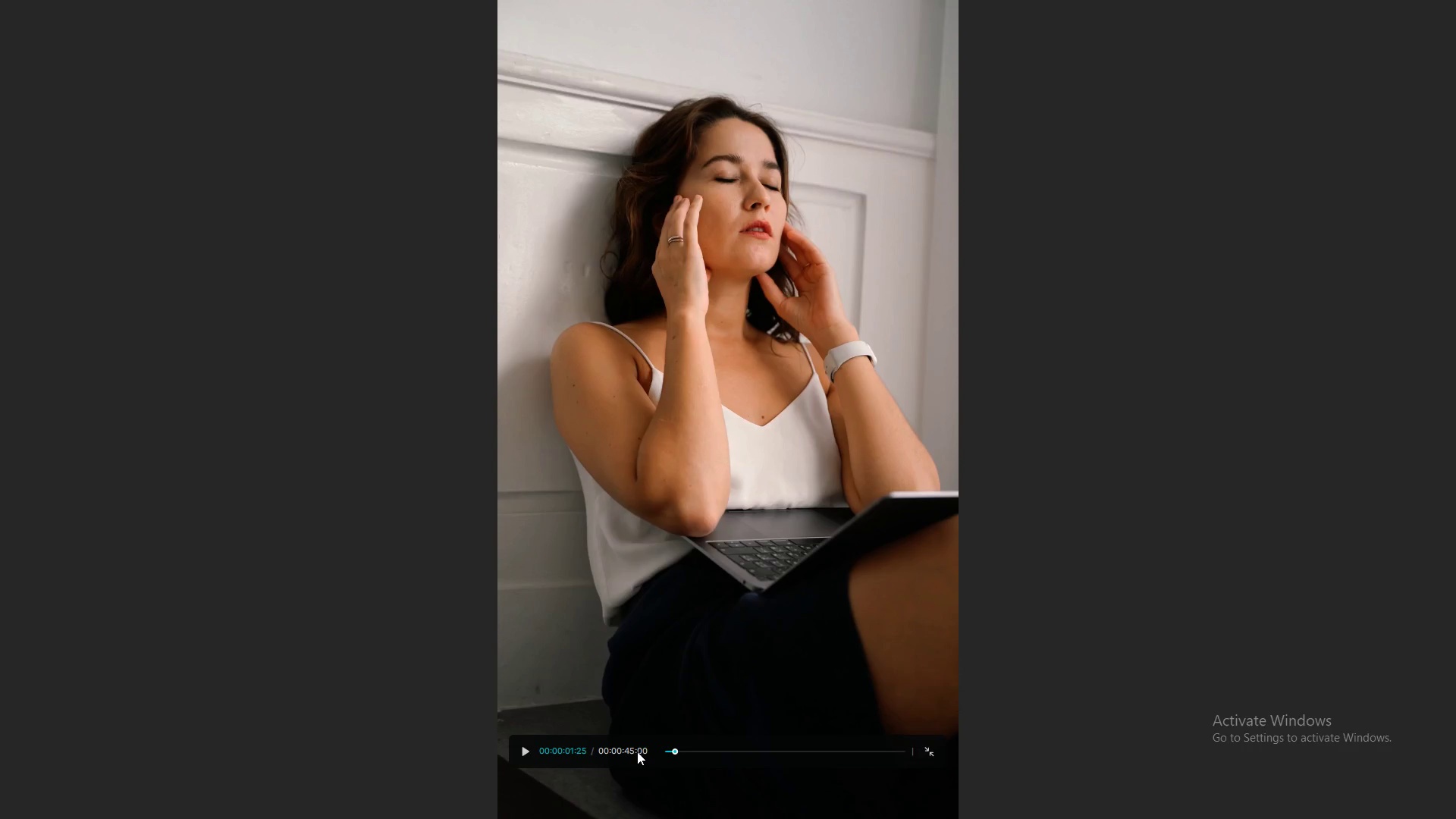 
key(Space)
 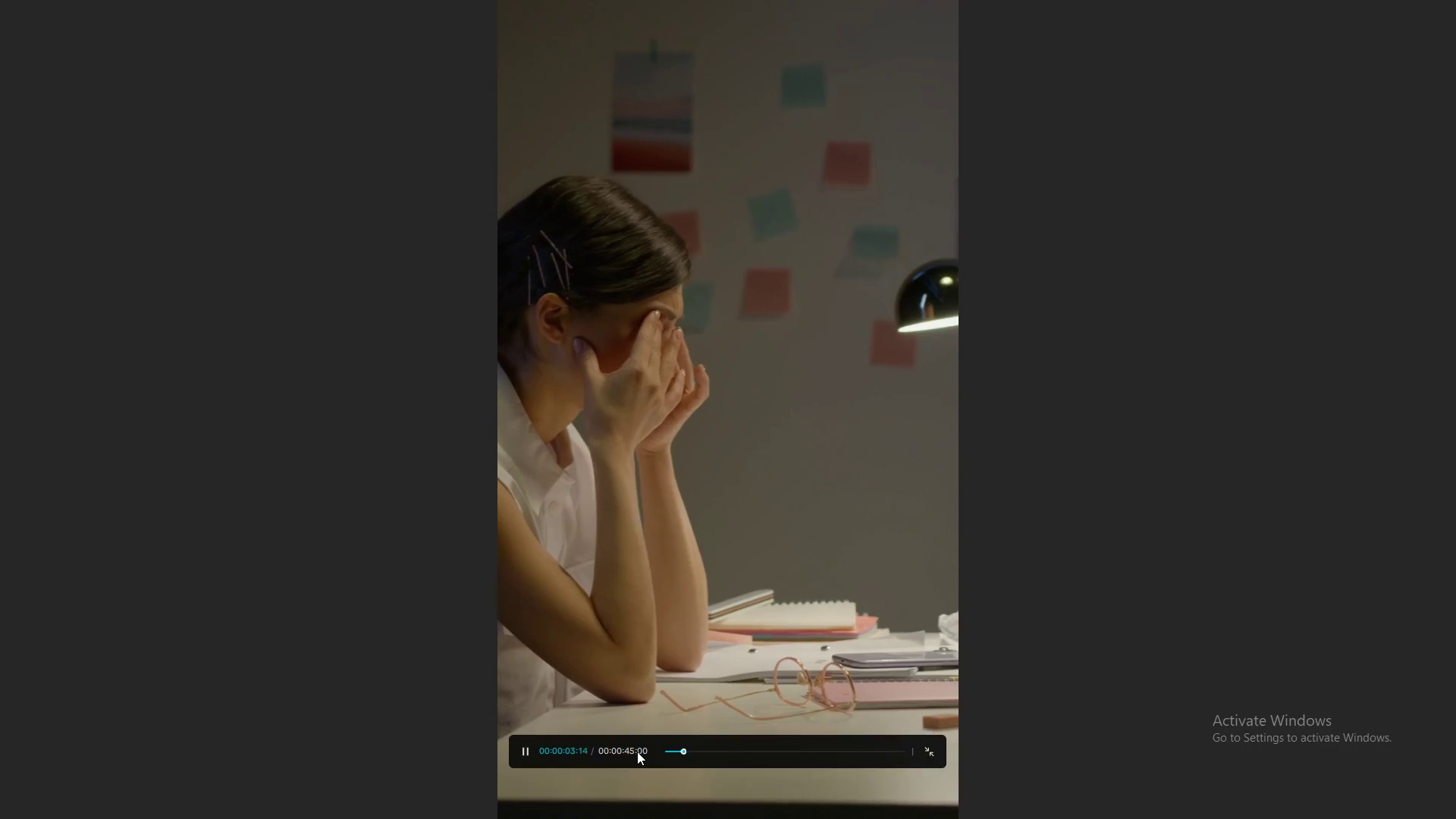 
key(Space)
 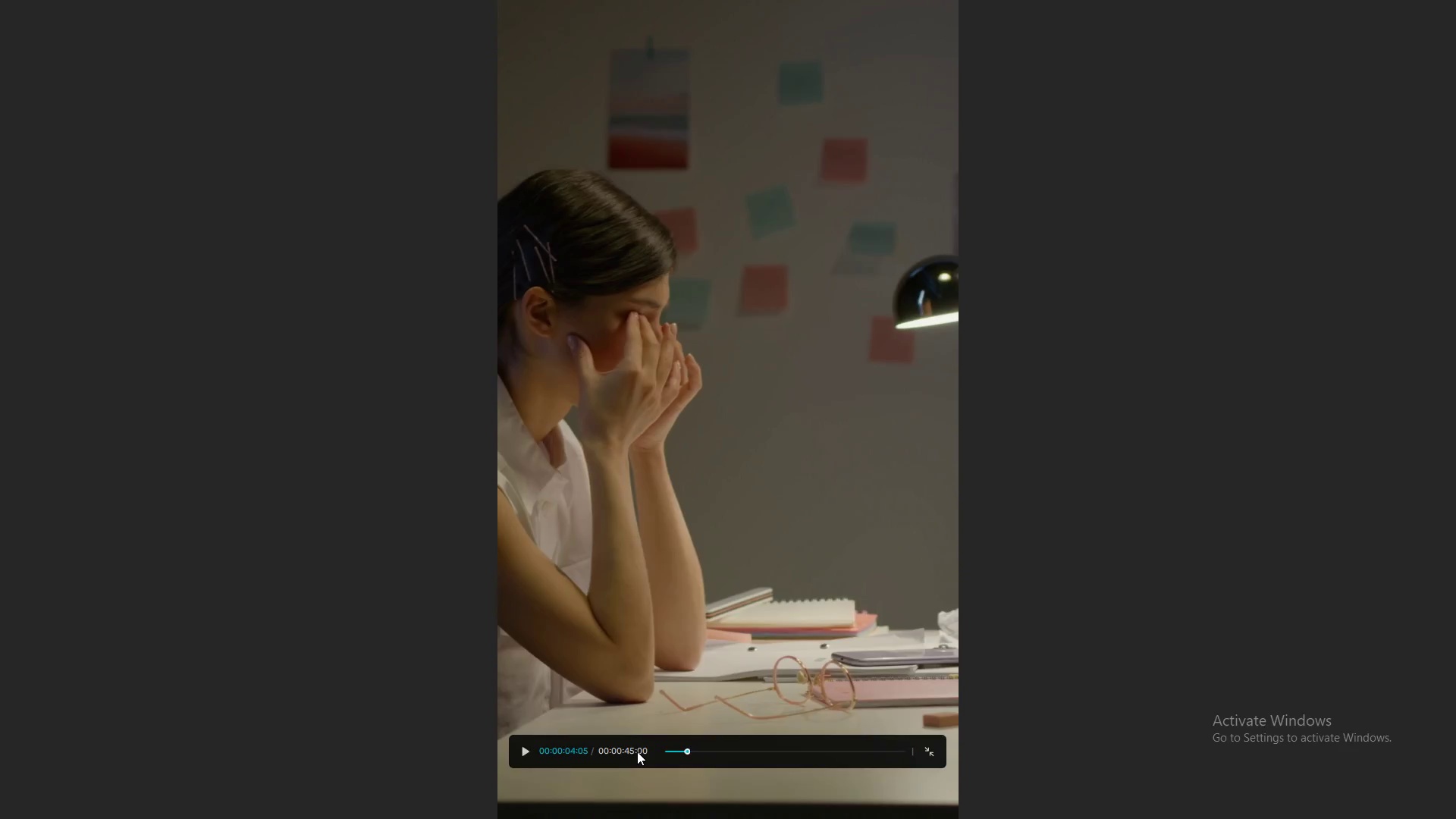 
key(Escape)
 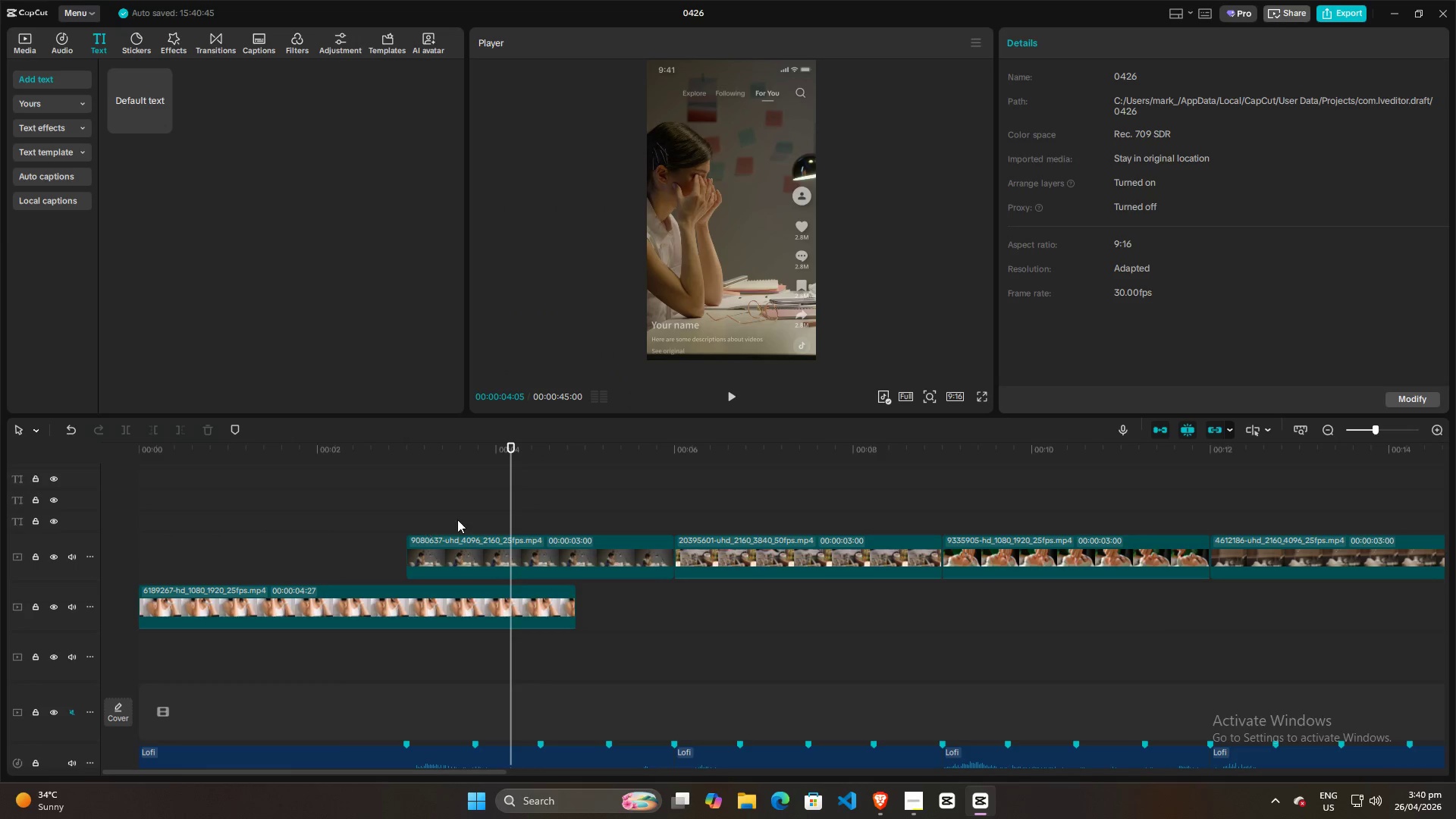 
left_click([482, 552])
 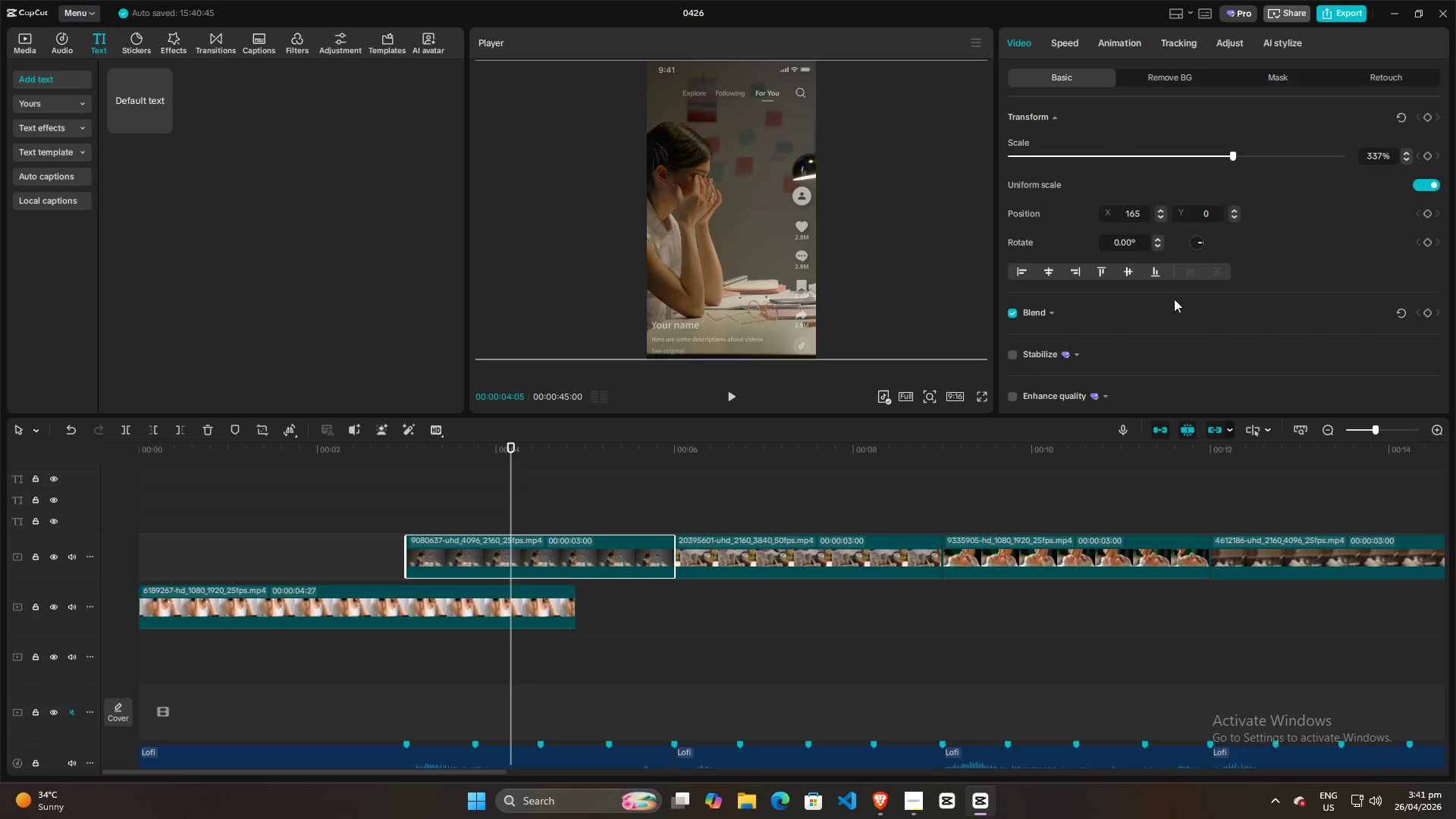 
scroll: coordinate [1322, 246], scroll_direction: down, amount: 26.0
 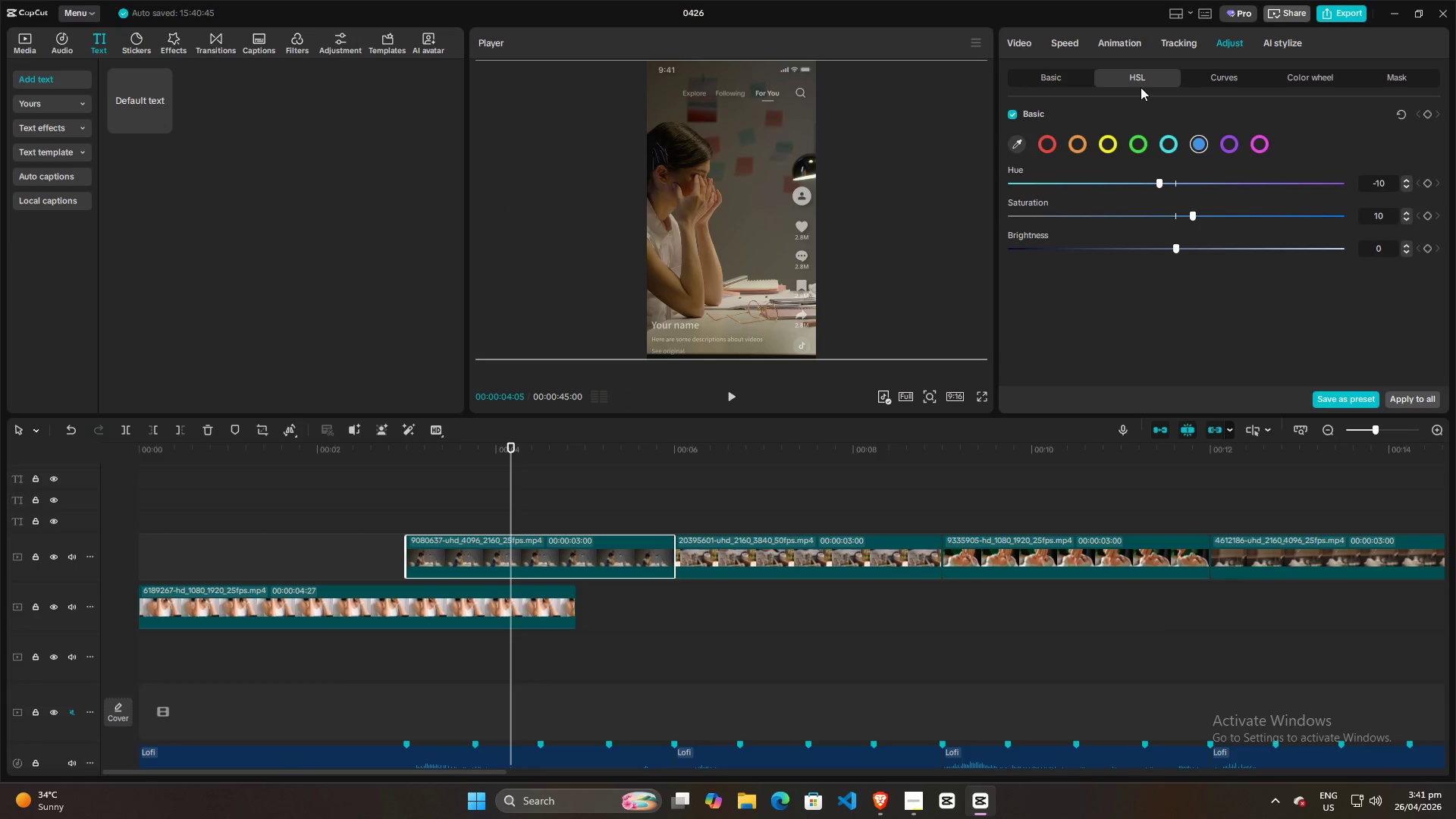 
left_click([1058, 76])
 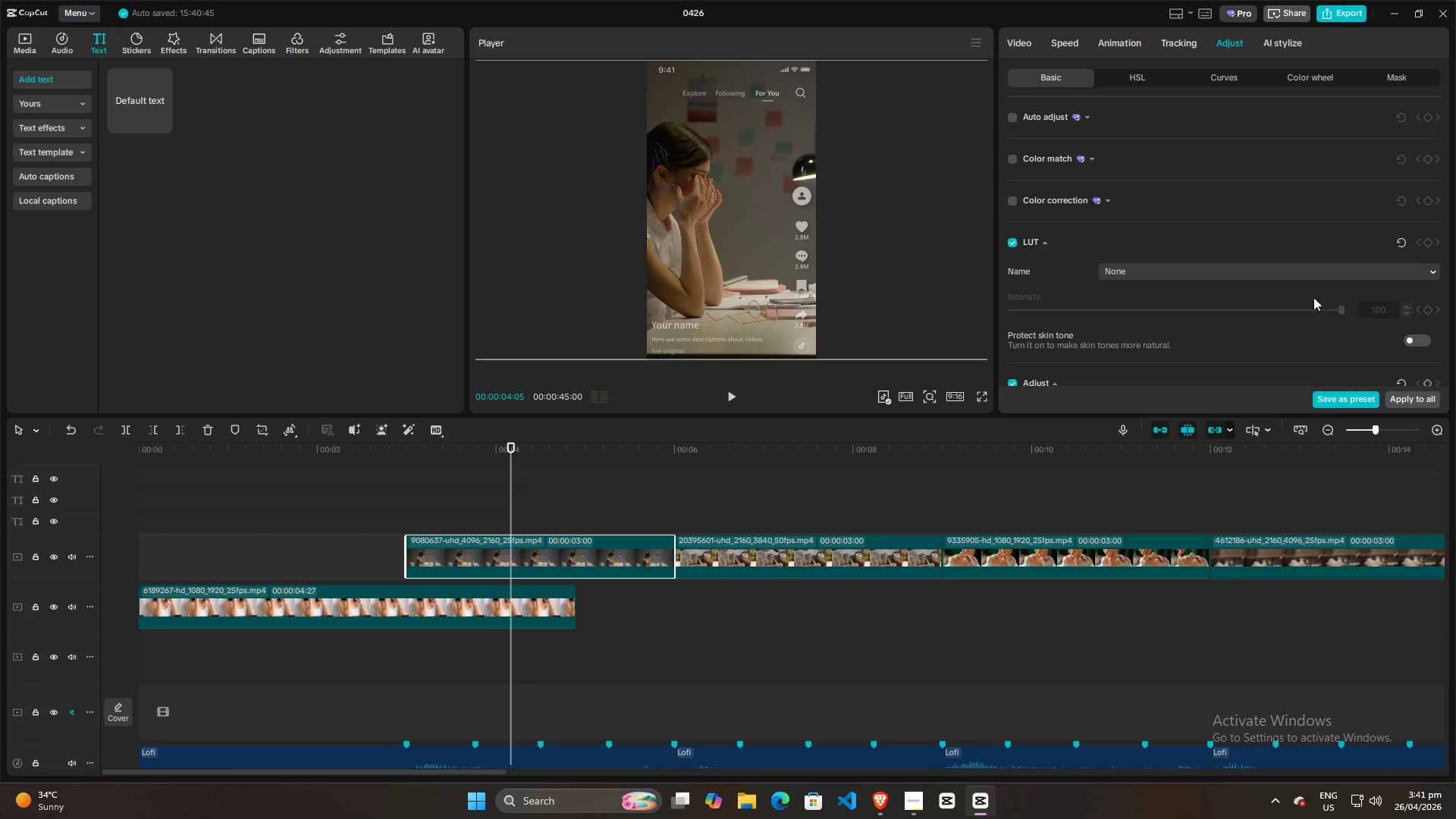 
scroll: coordinate [1297, 284], scroll_direction: down, amount: 8.0
 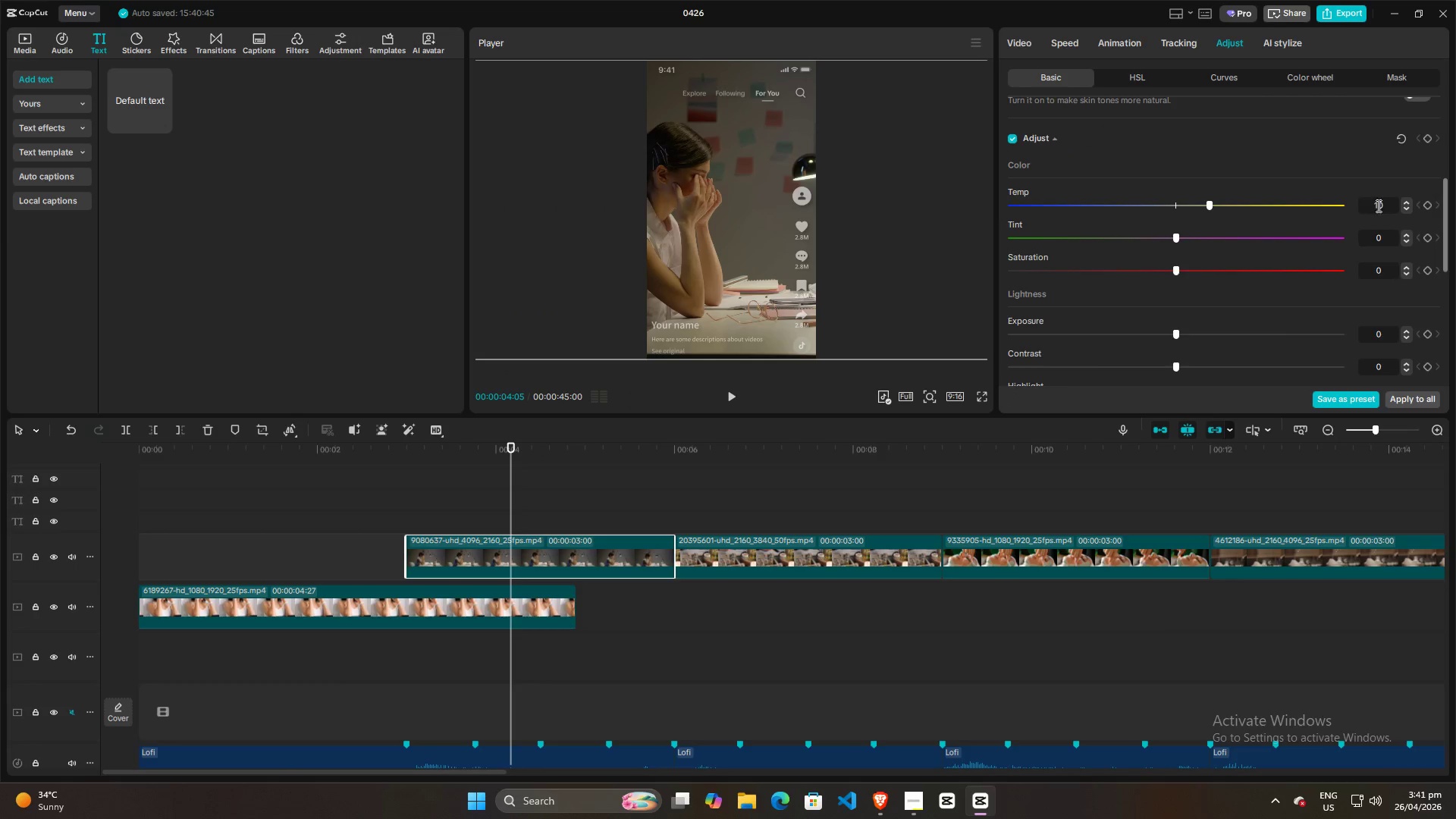 
left_click([1378, 205])
 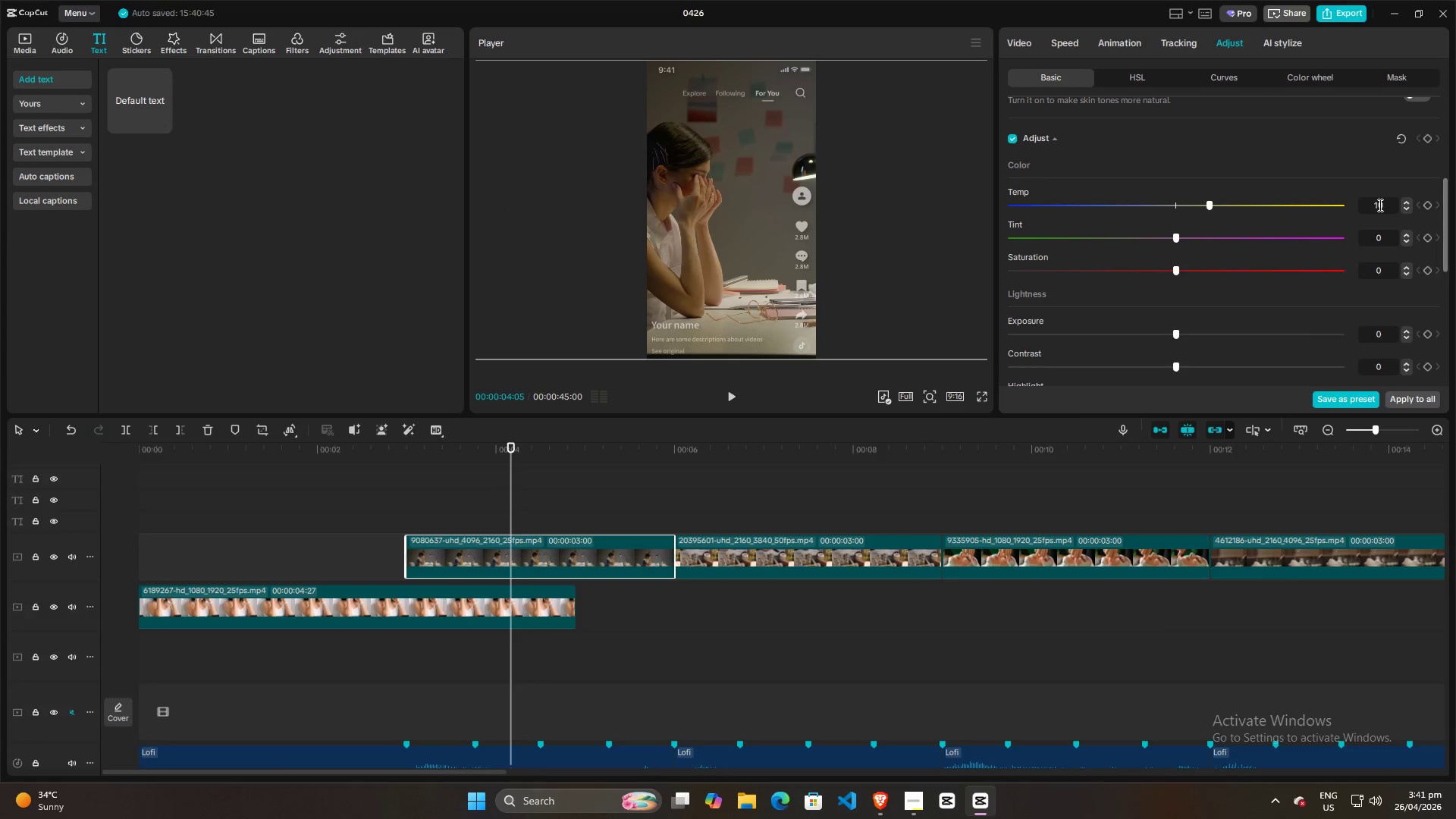 
scroll: coordinate [1386, 206], scroll_direction: up, amount: 5.0
 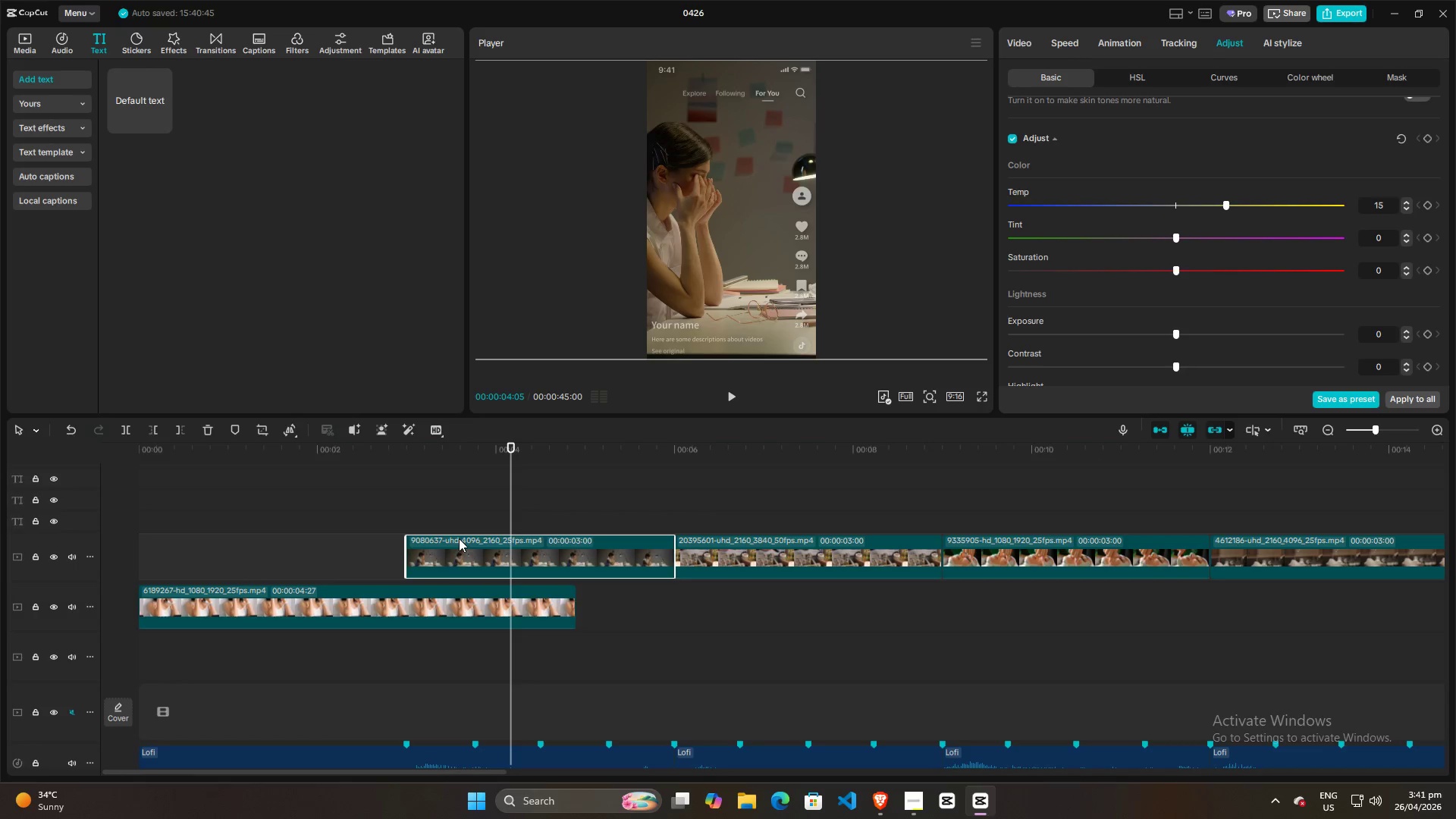 
left_click([386, 512])
 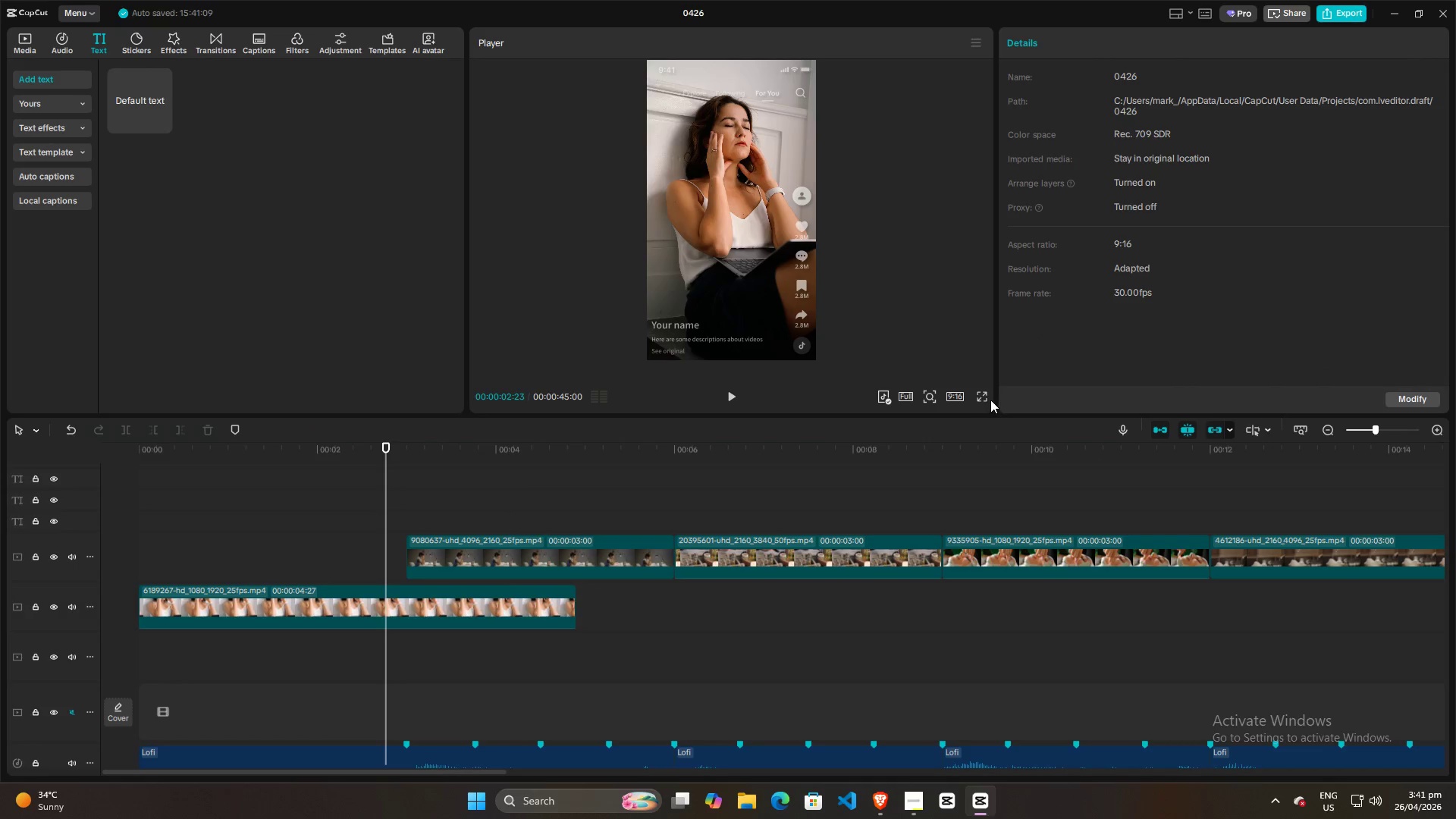 
left_click([990, 395])
 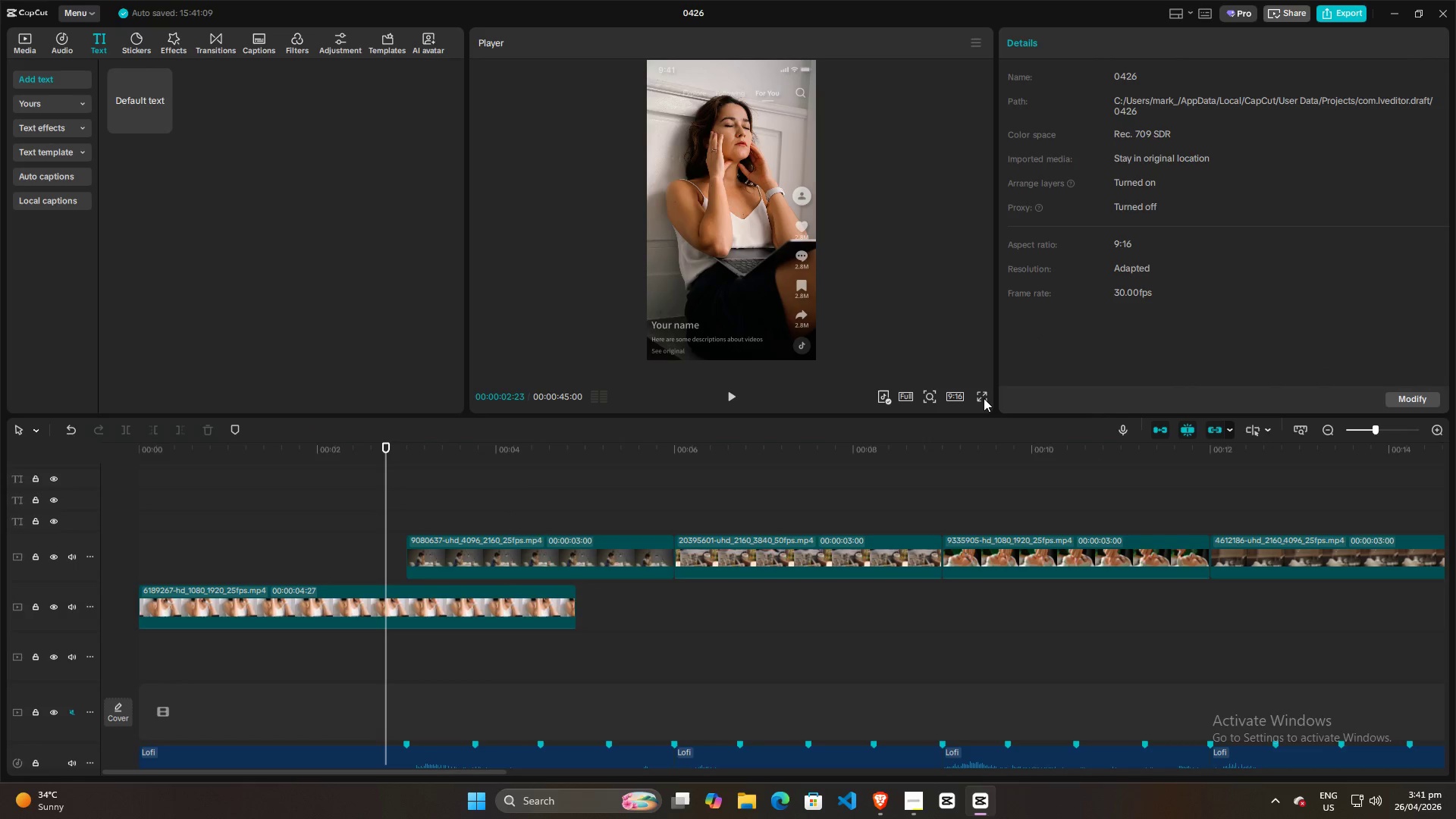 
left_click([984, 398])
 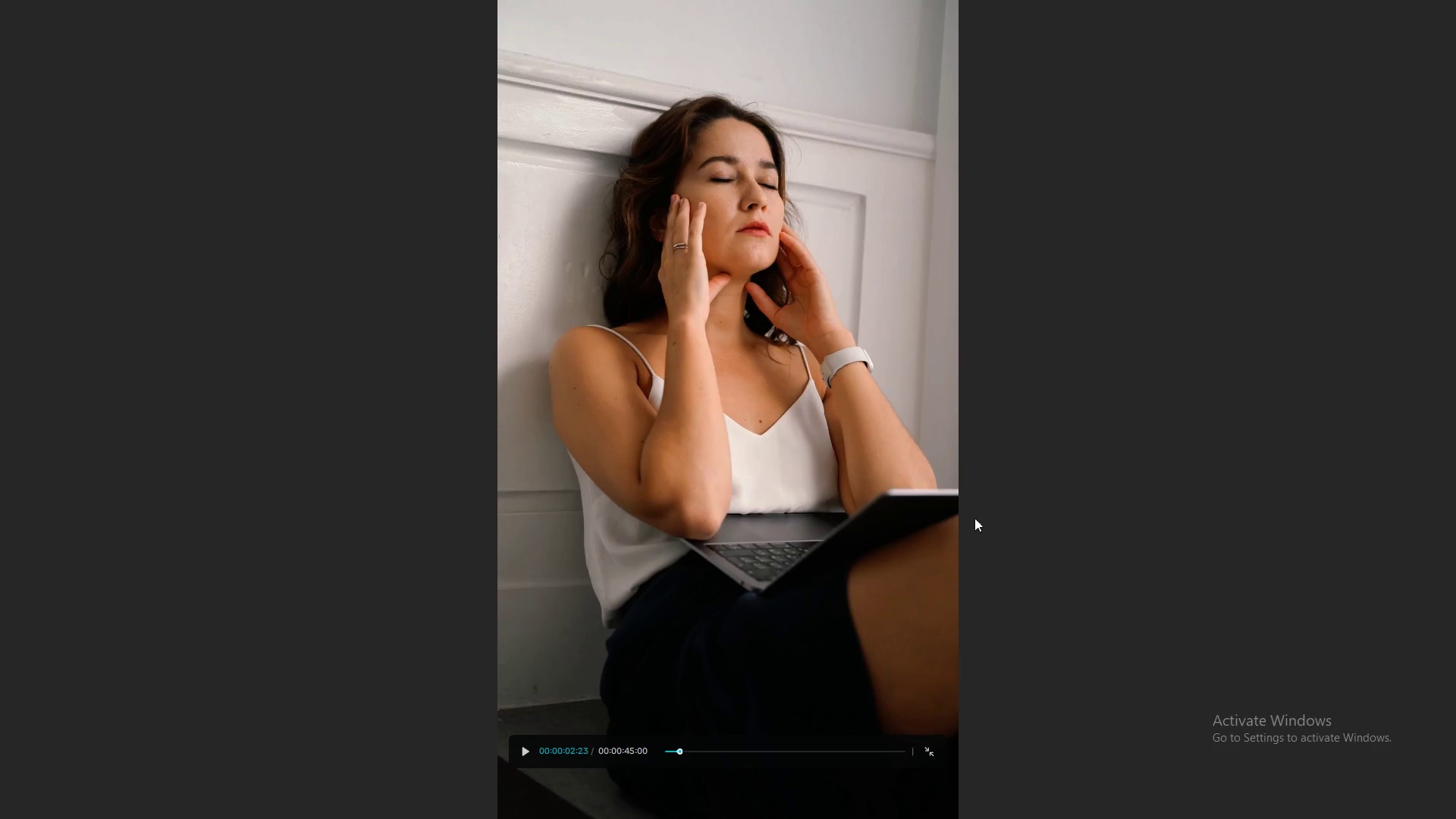 
key(Space)
 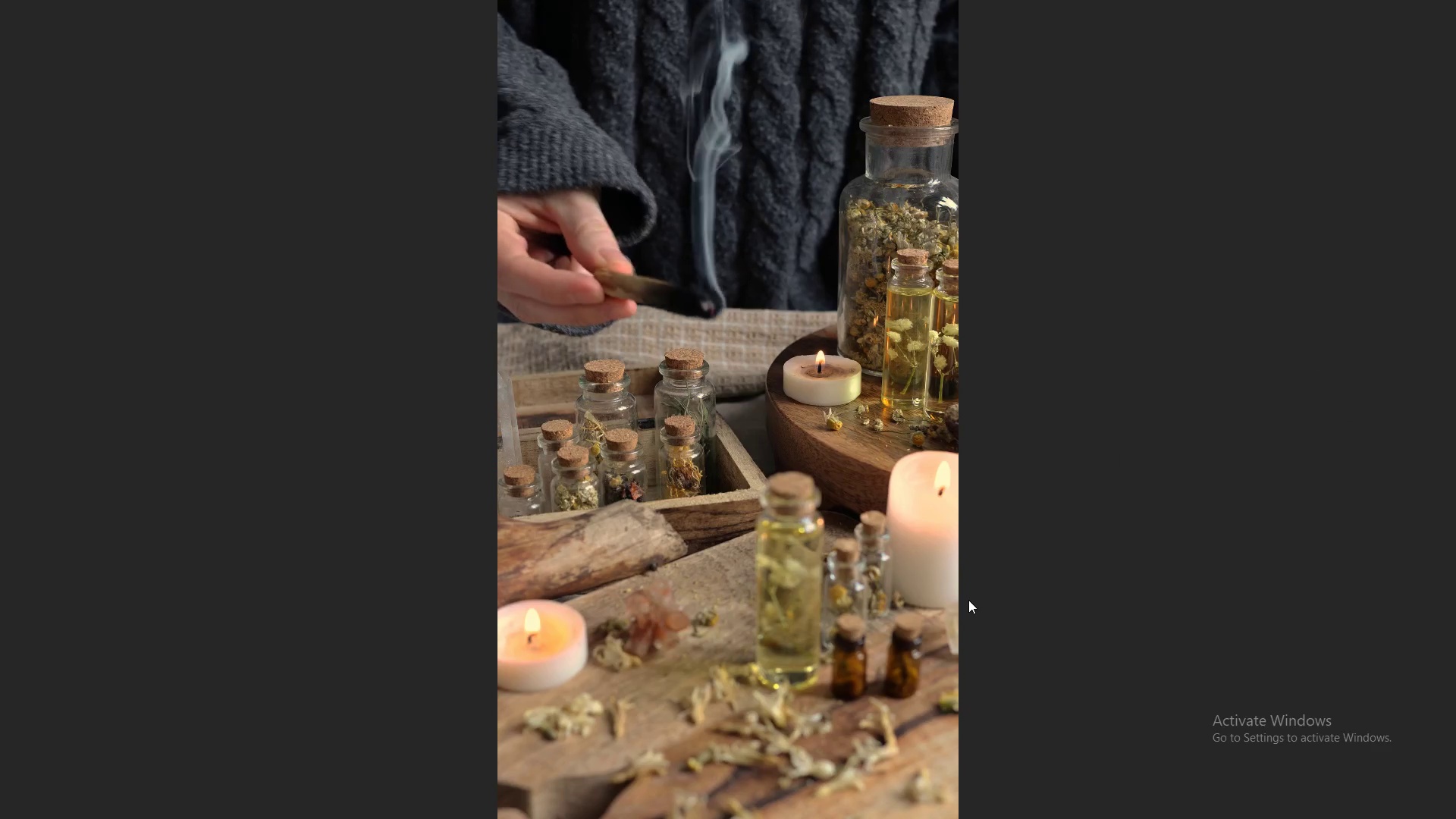 
key(Escape)
 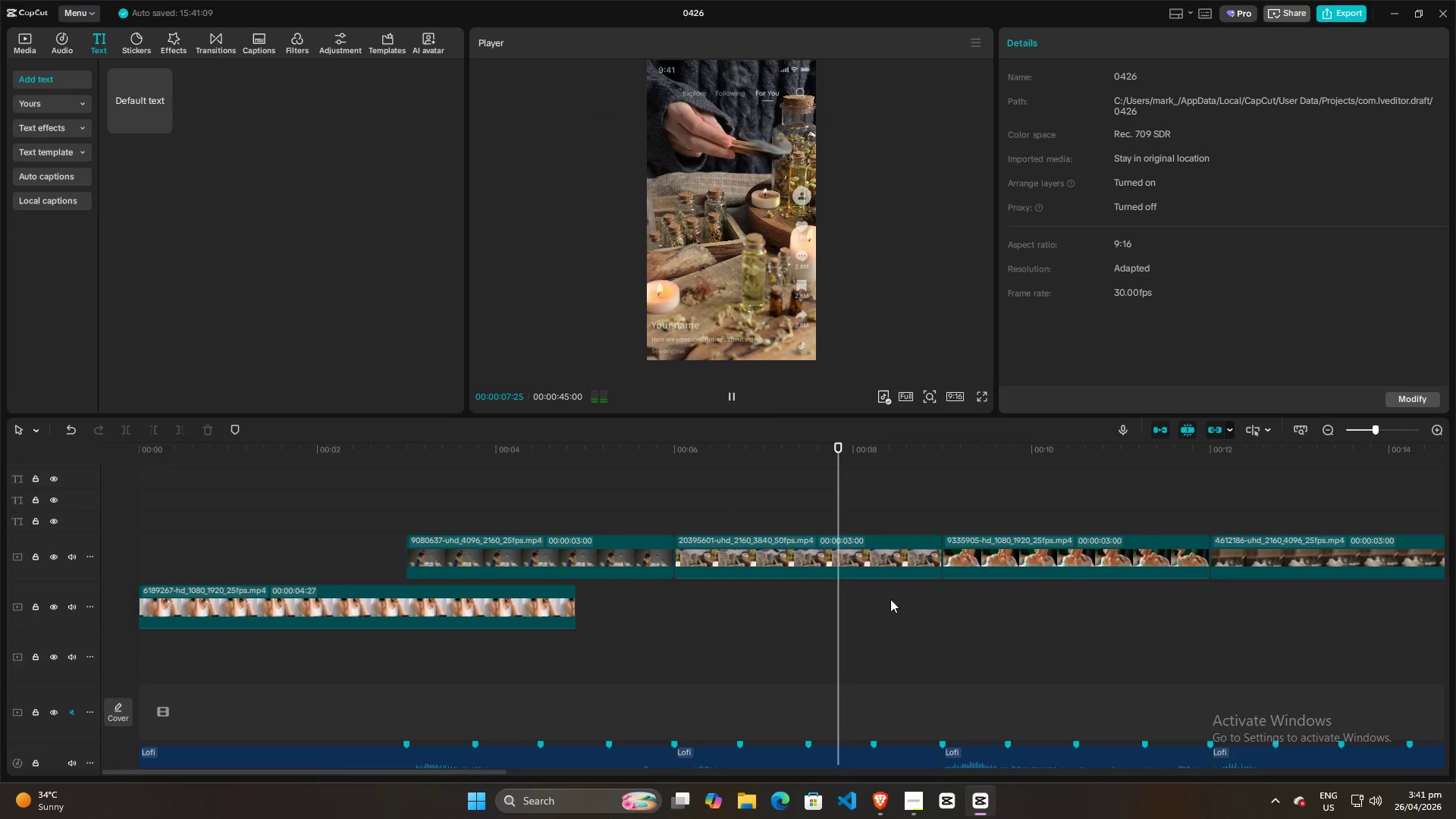 
key(Space)
 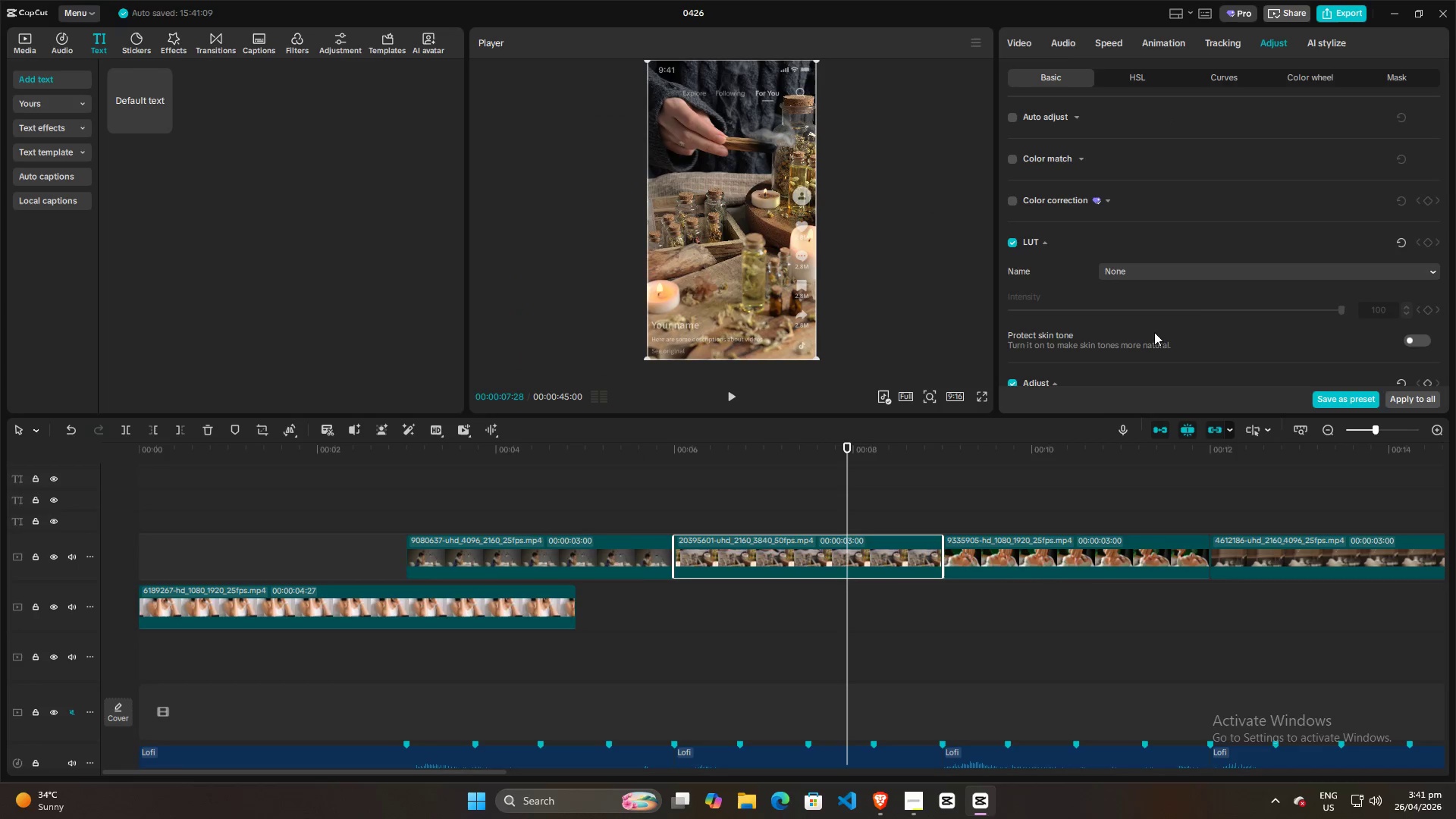 
scroll: coordinate [1243, 294], scroll_direction: down, amount: 11.0
 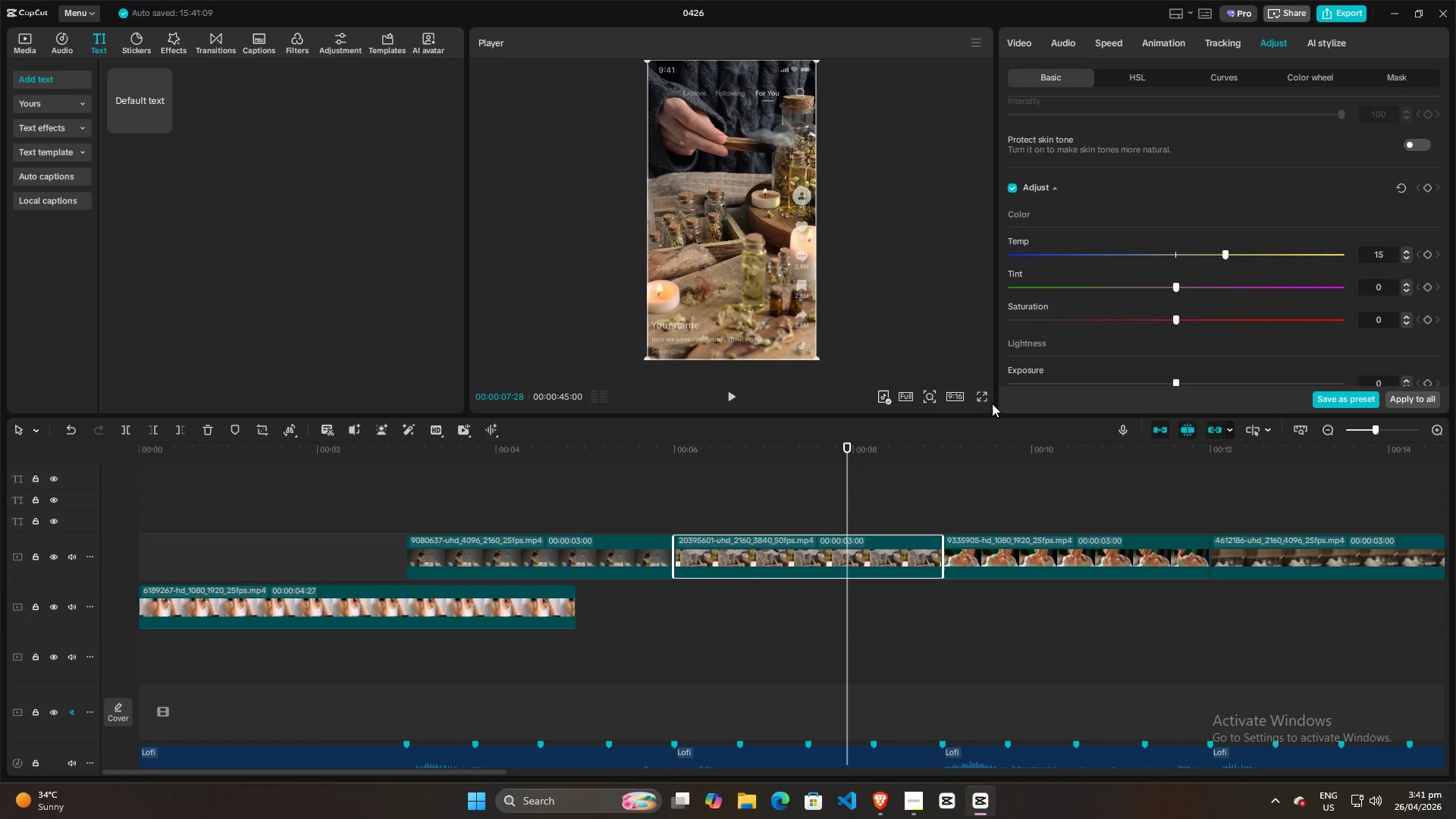 
left_click([986, 397])
 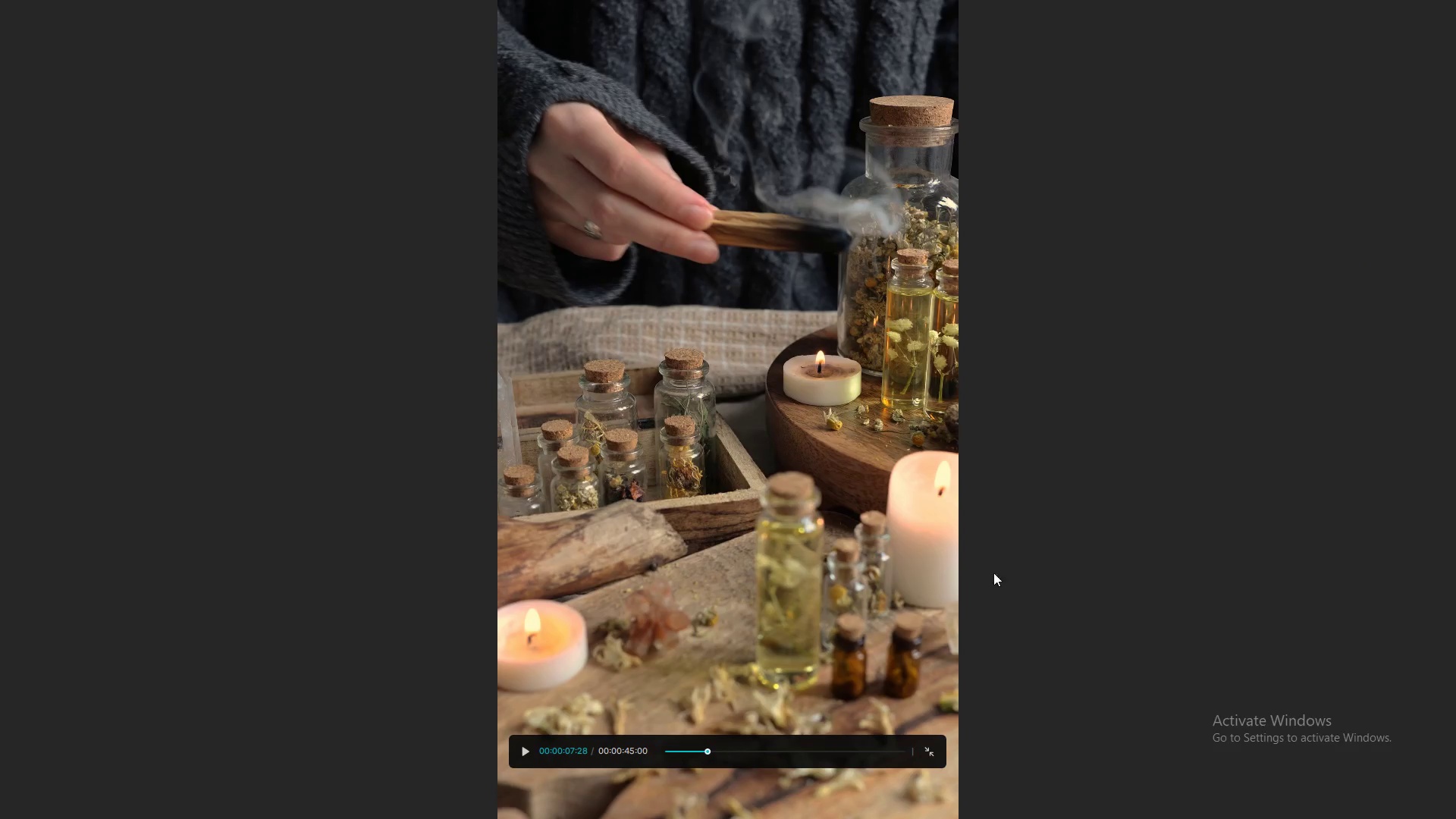 
key(Space)
 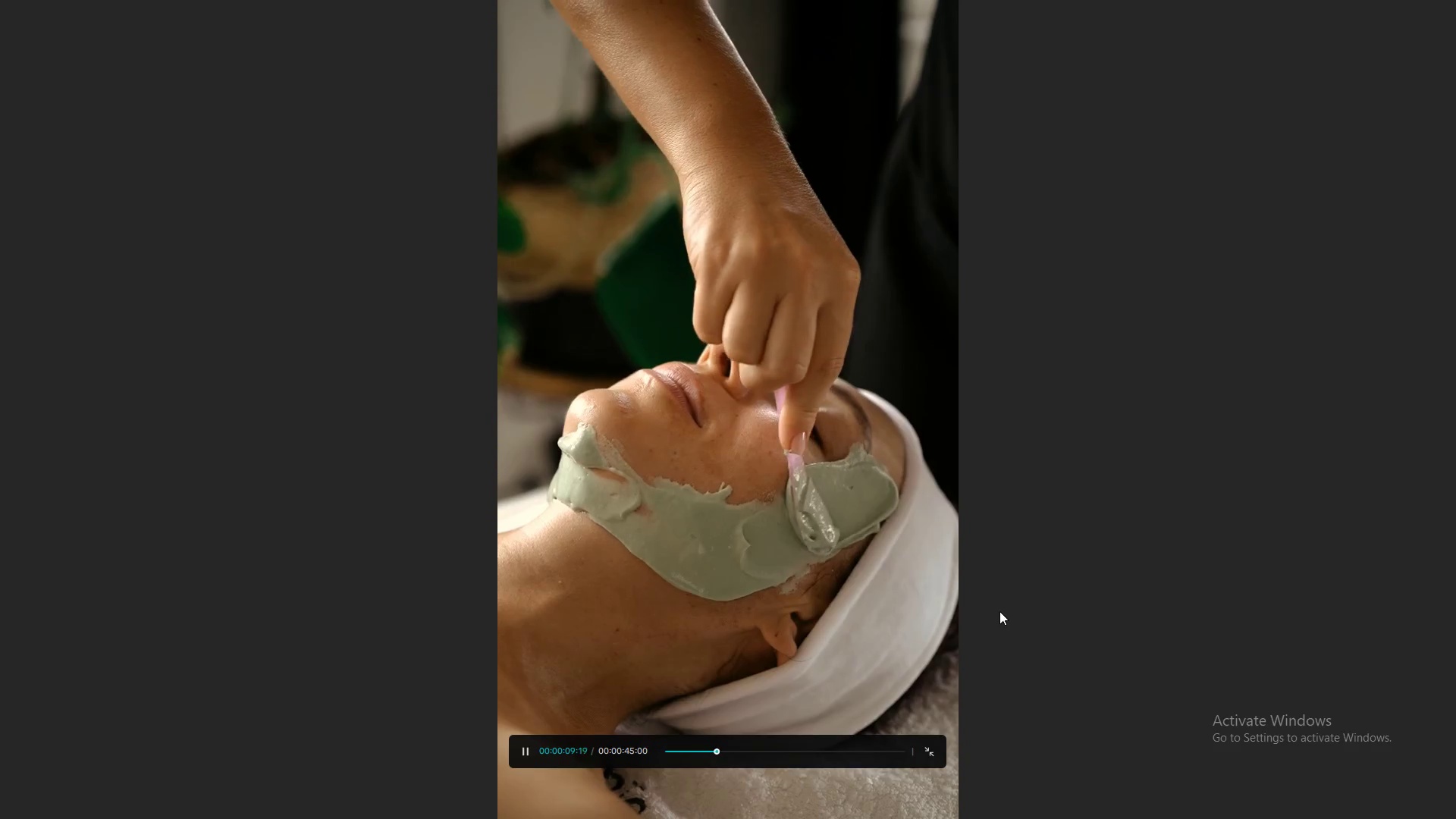 
key(Escape)
 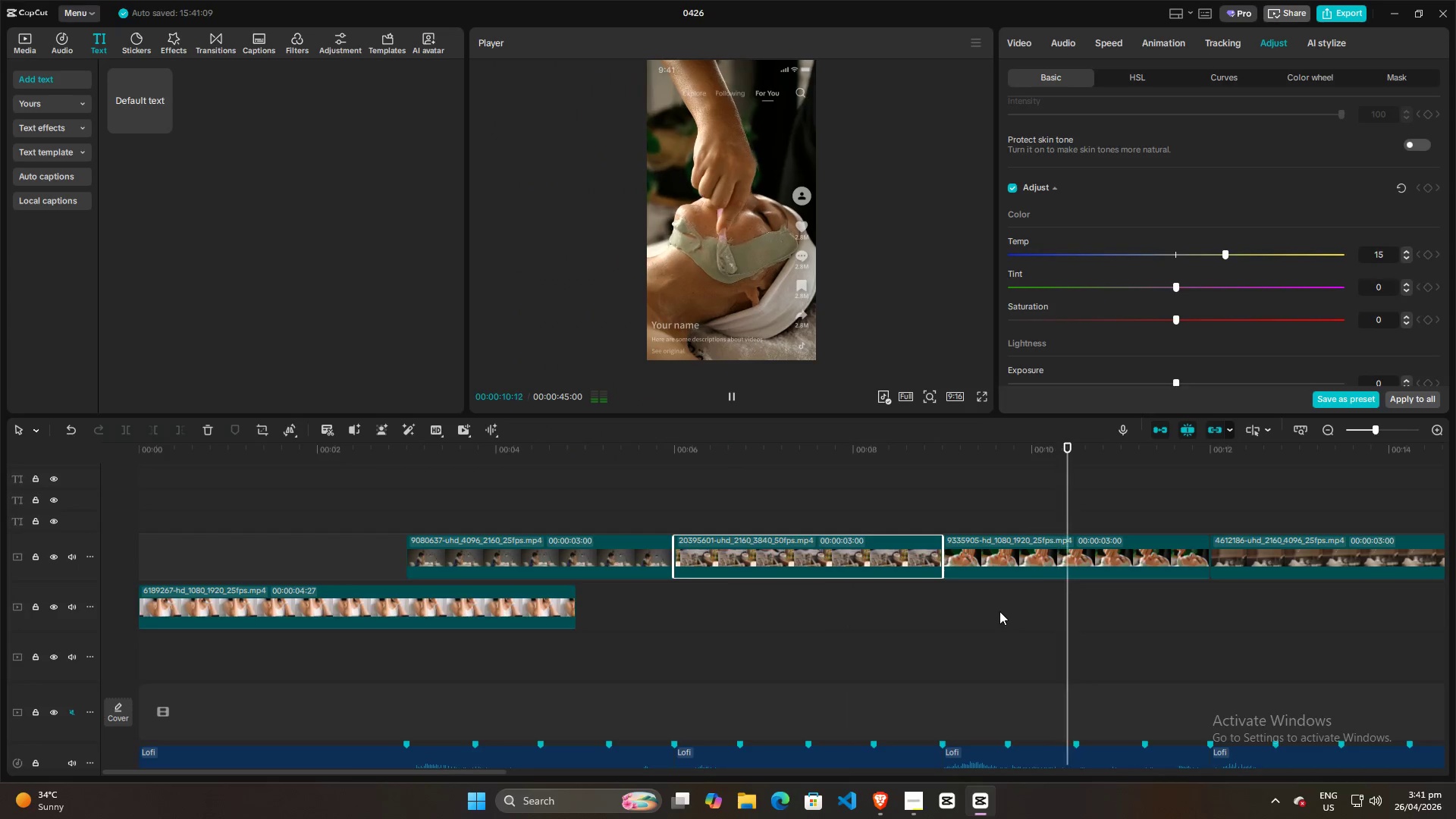 
key(Space)
 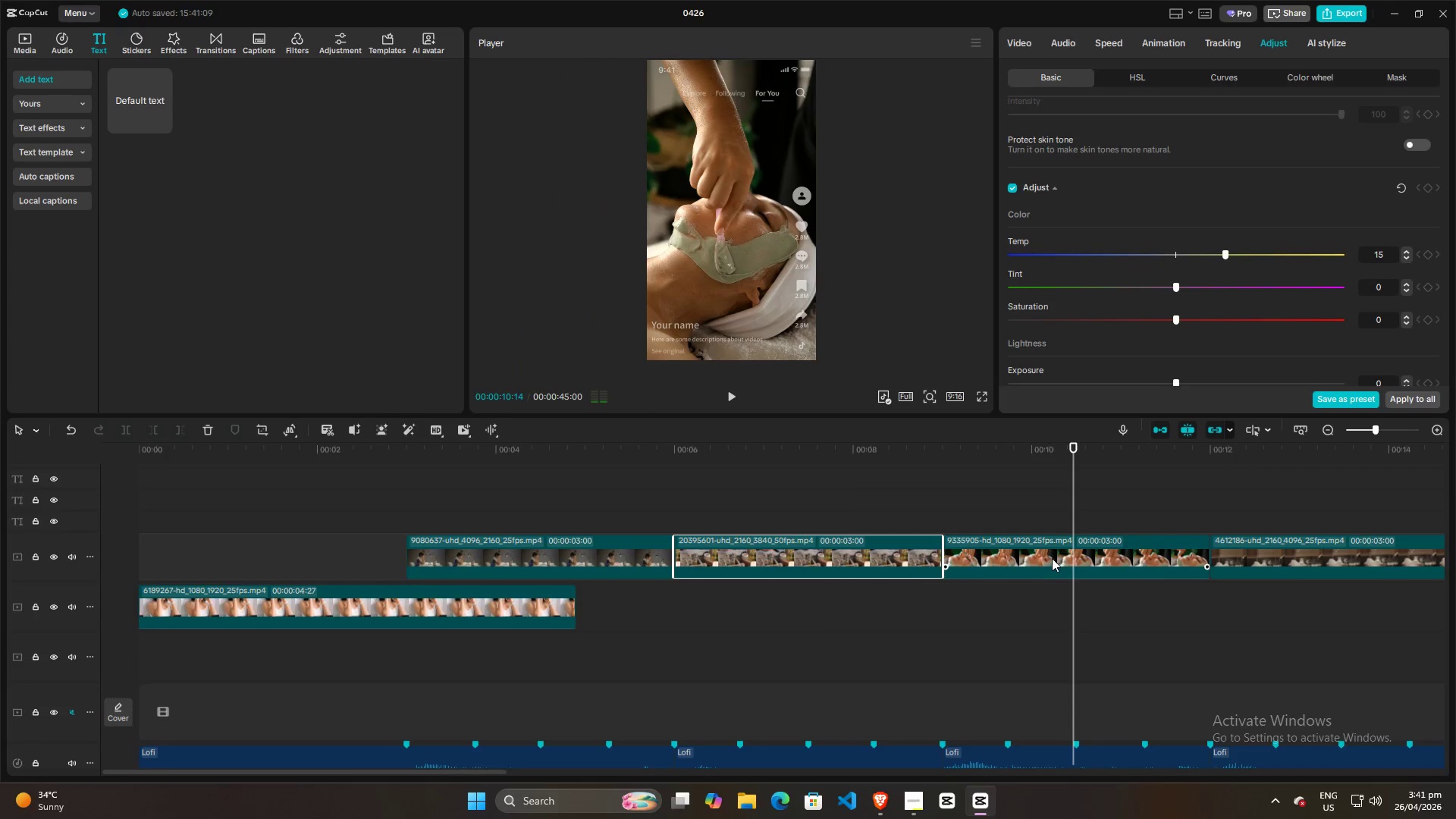 
left_click([1052, 558])
 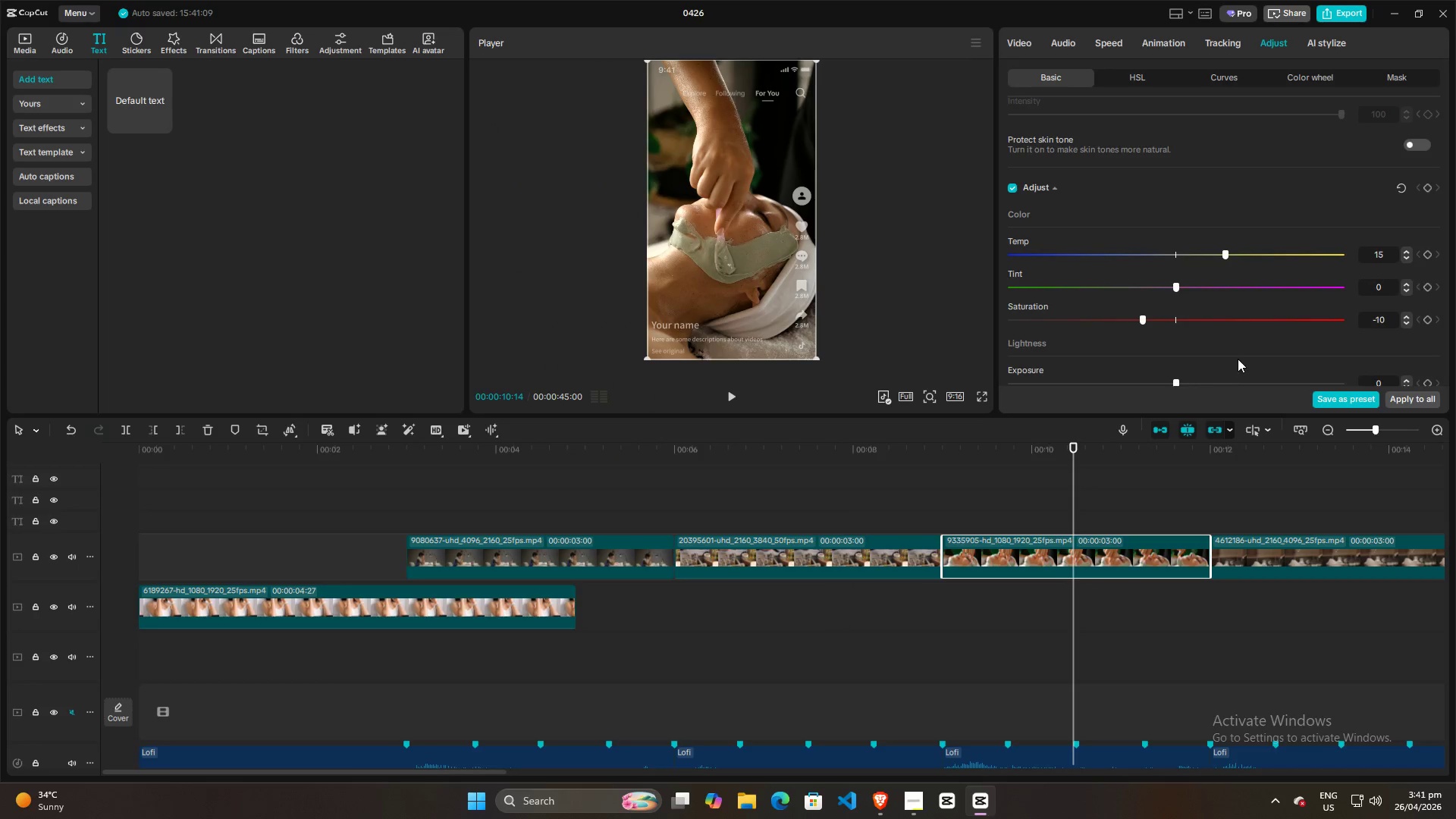 
scroll: coordinate [1238, 359], scroll_direction: down, amount: 3.0
 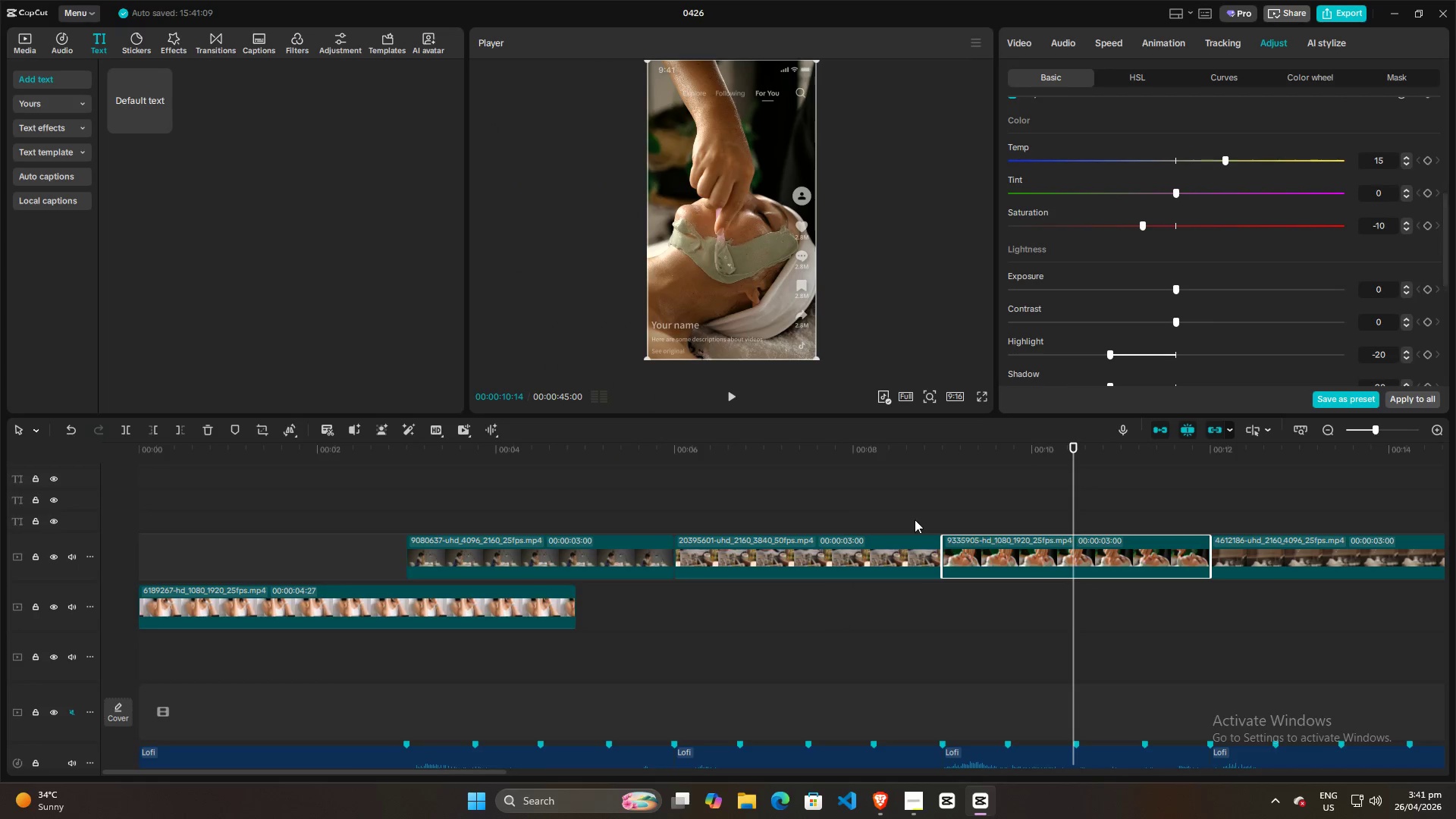 
left_click([905, 519])
 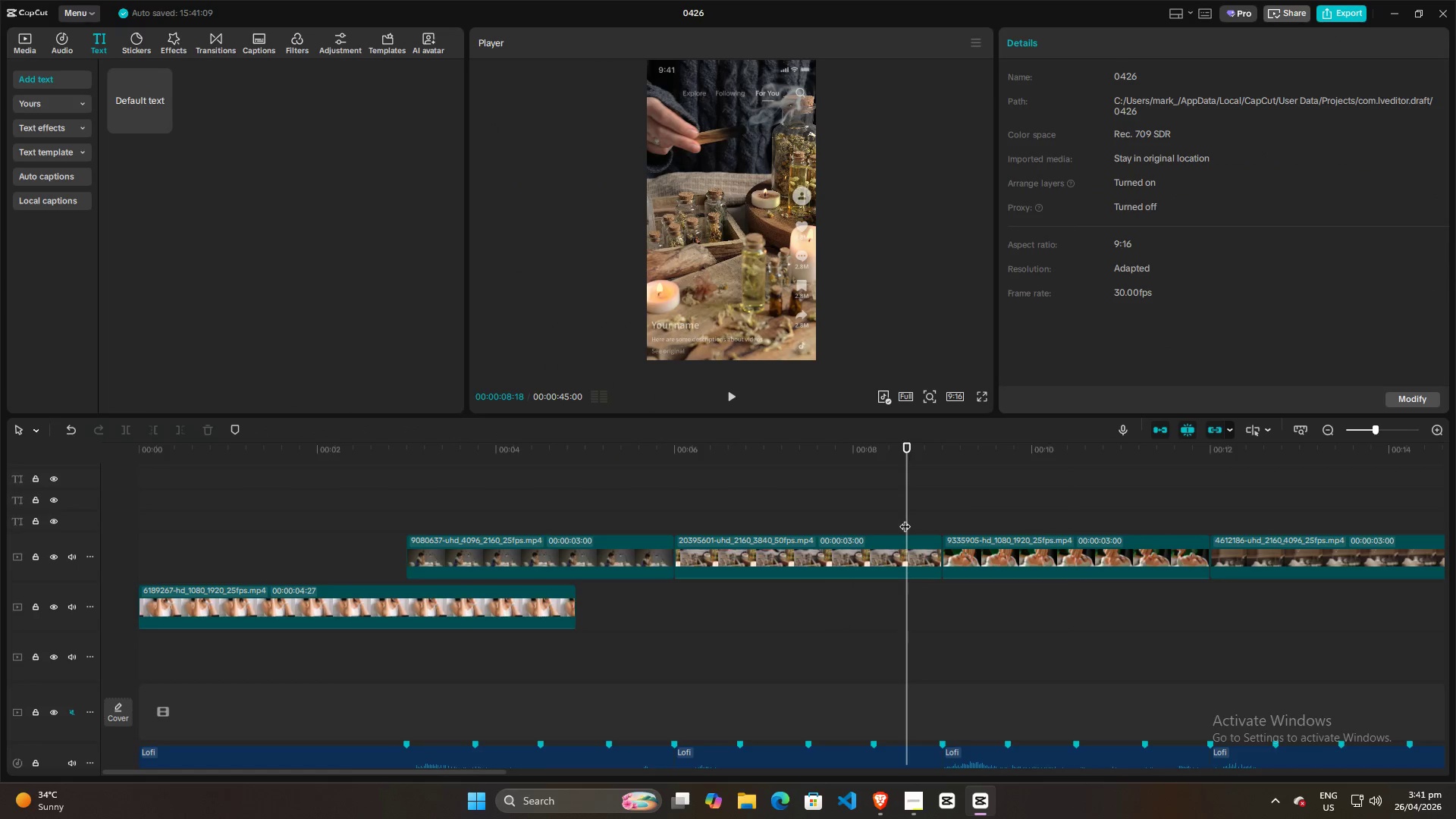 
left_click_drag(start_coordinate=[905, 519], to_coordinate=[971, 517])
 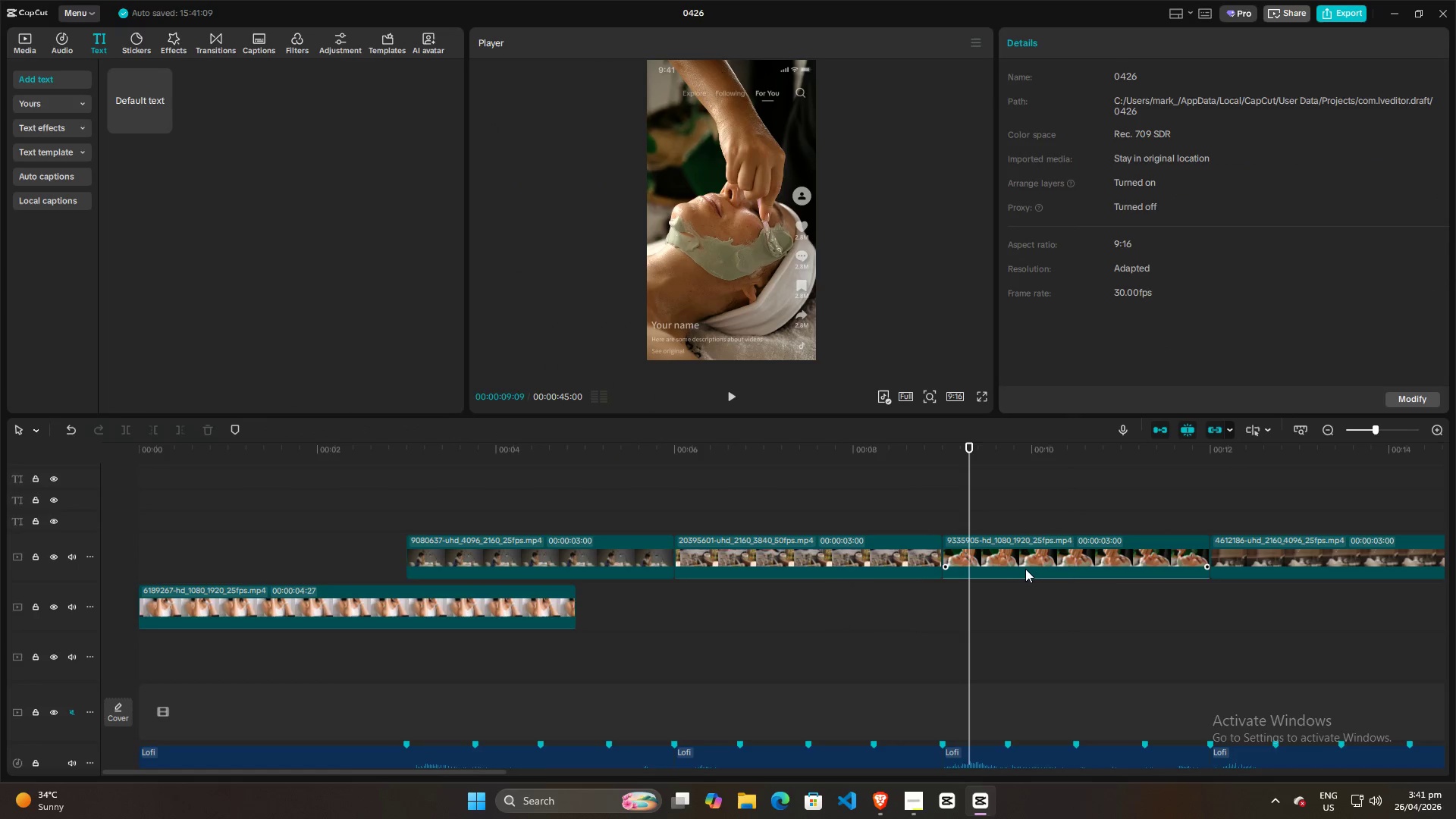 
left_click([1026, 570])
 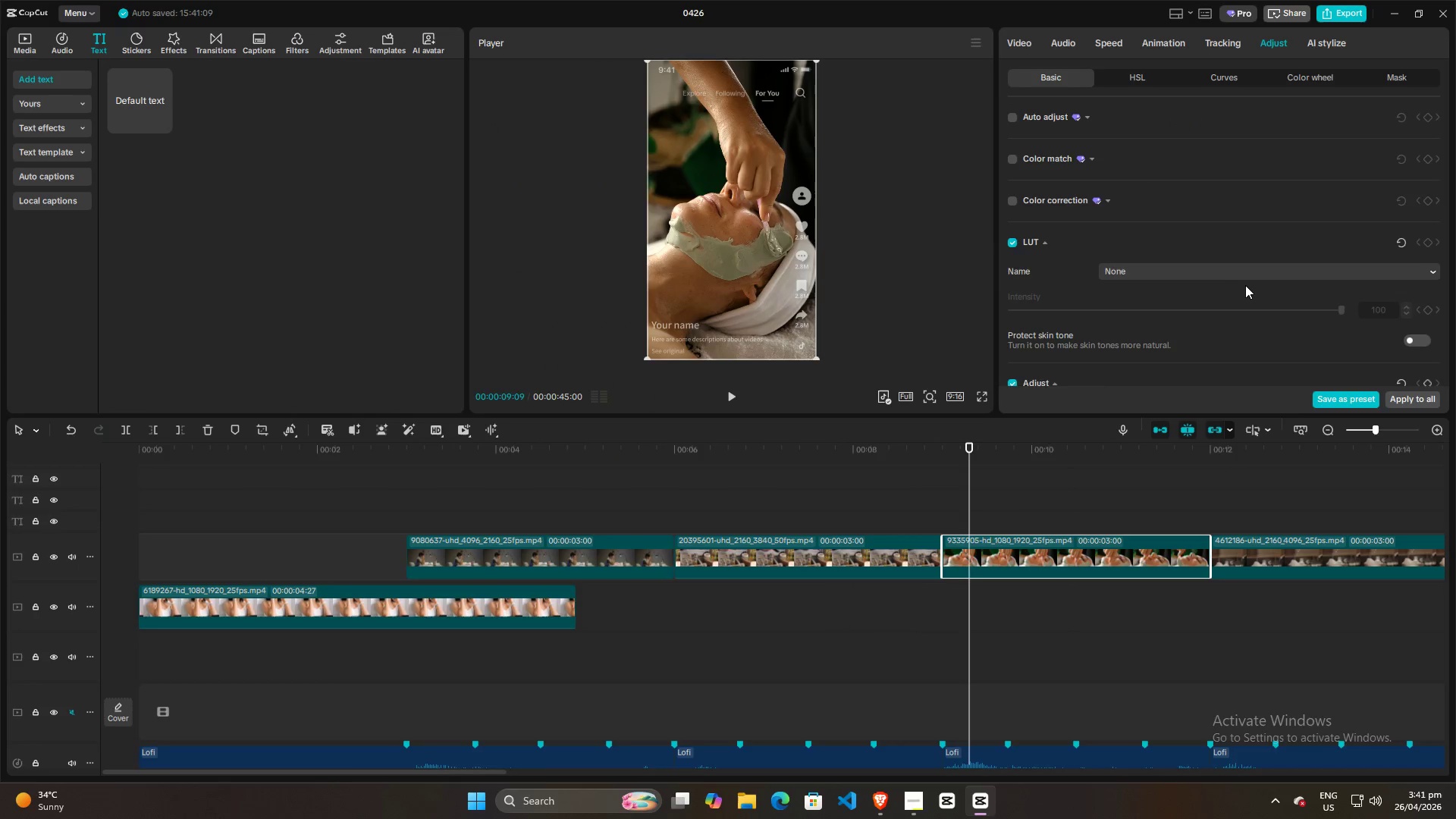 
scroll: coordinate [1266, 298], scroll_direction: down, amount: 7.0
 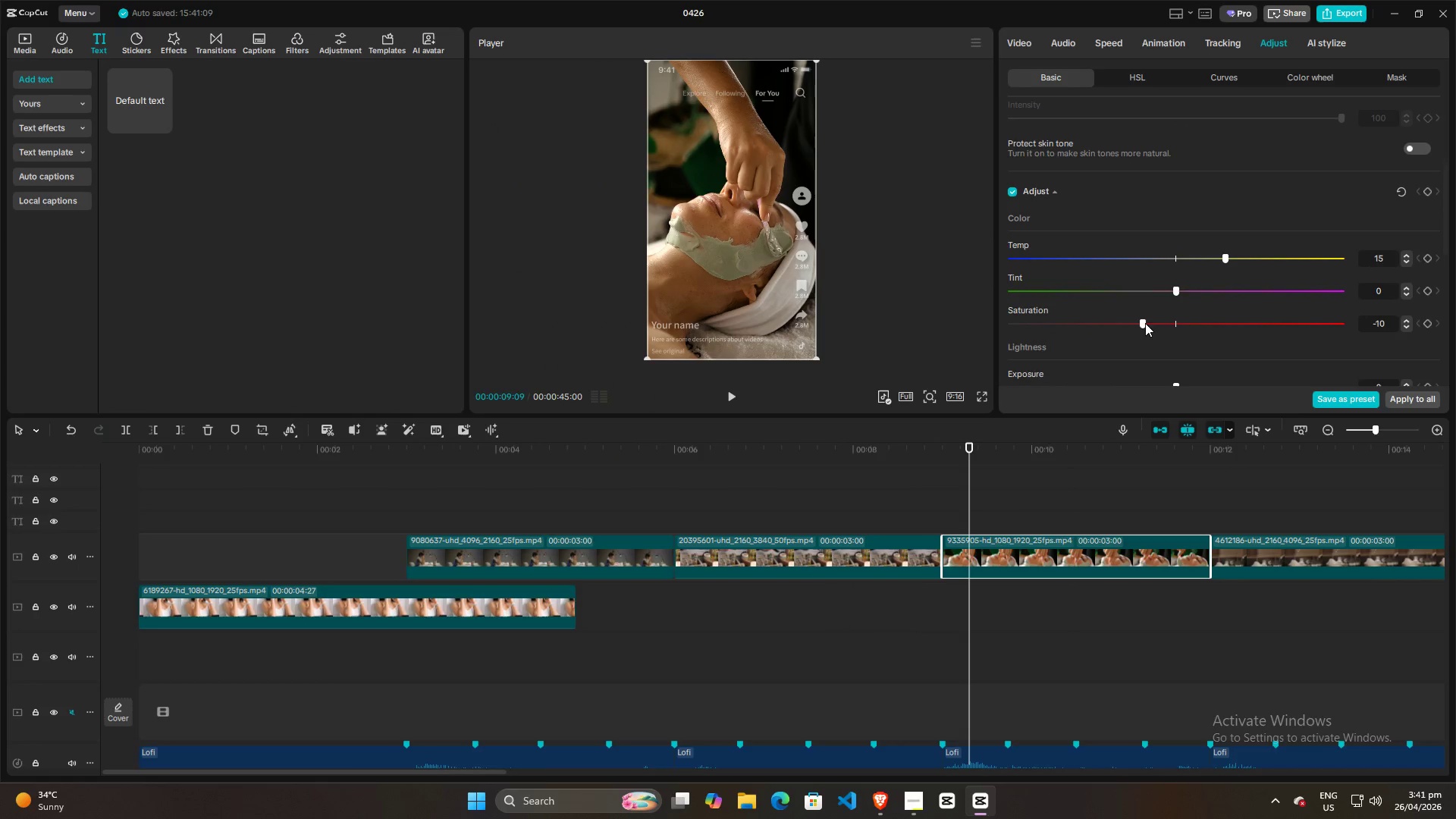 
left_click_drag(start_coordinate=[1143, 323], to_coordinate=[1170, 328])
 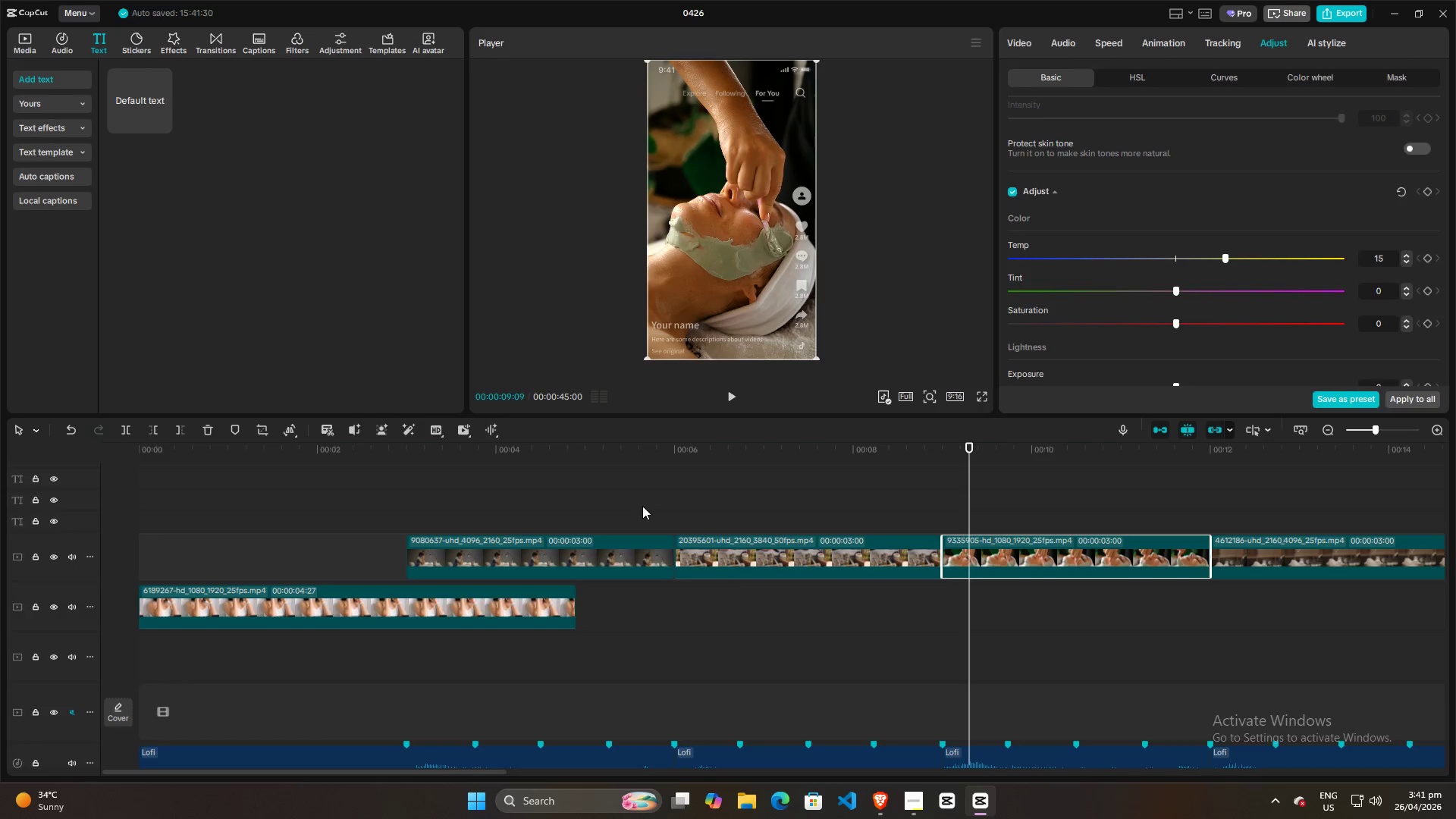 
left_click([563, 506])
 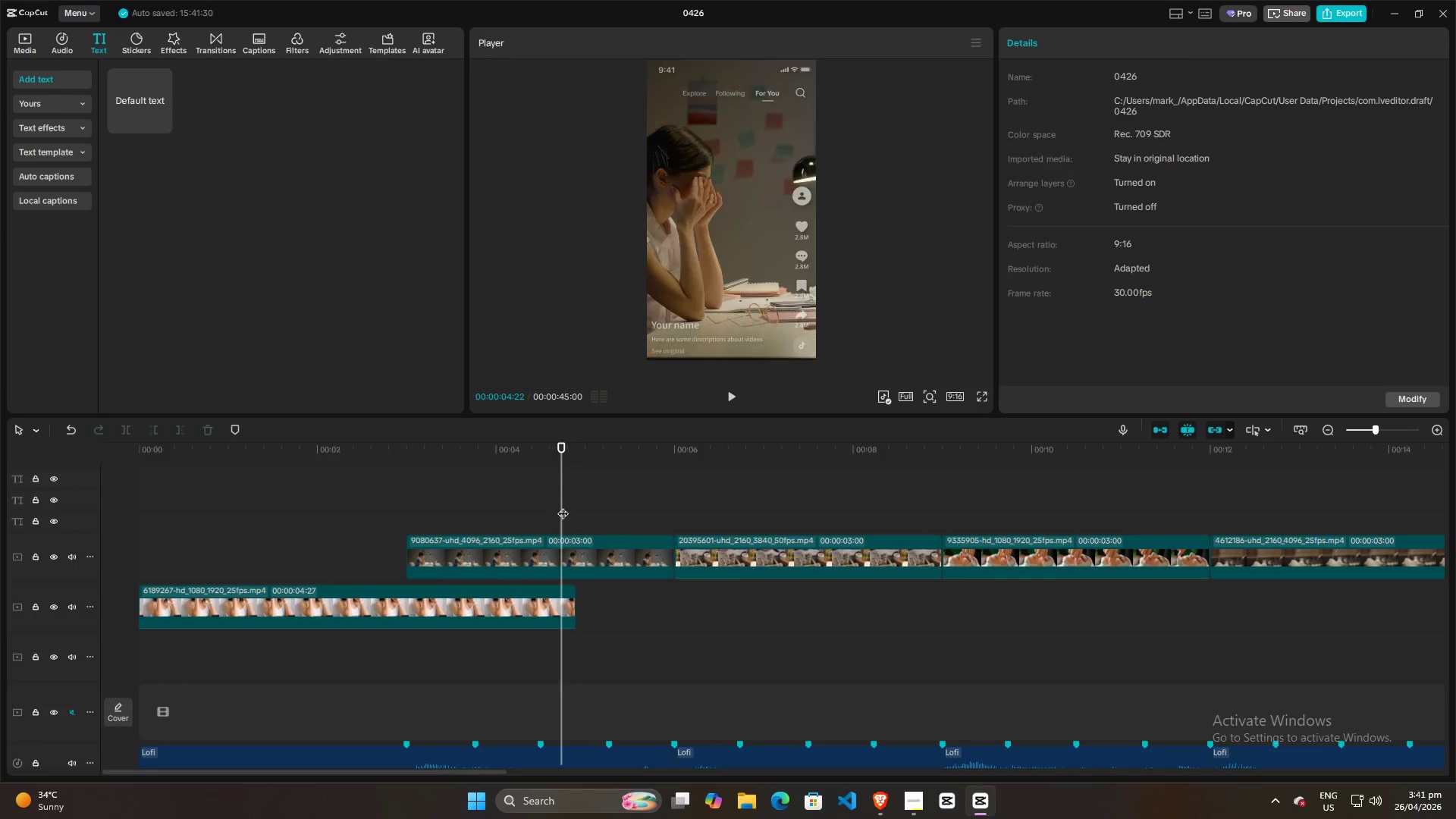 
left_click_drag(start_coordinate=[563, 506], to_coordinate=[386, 509])
 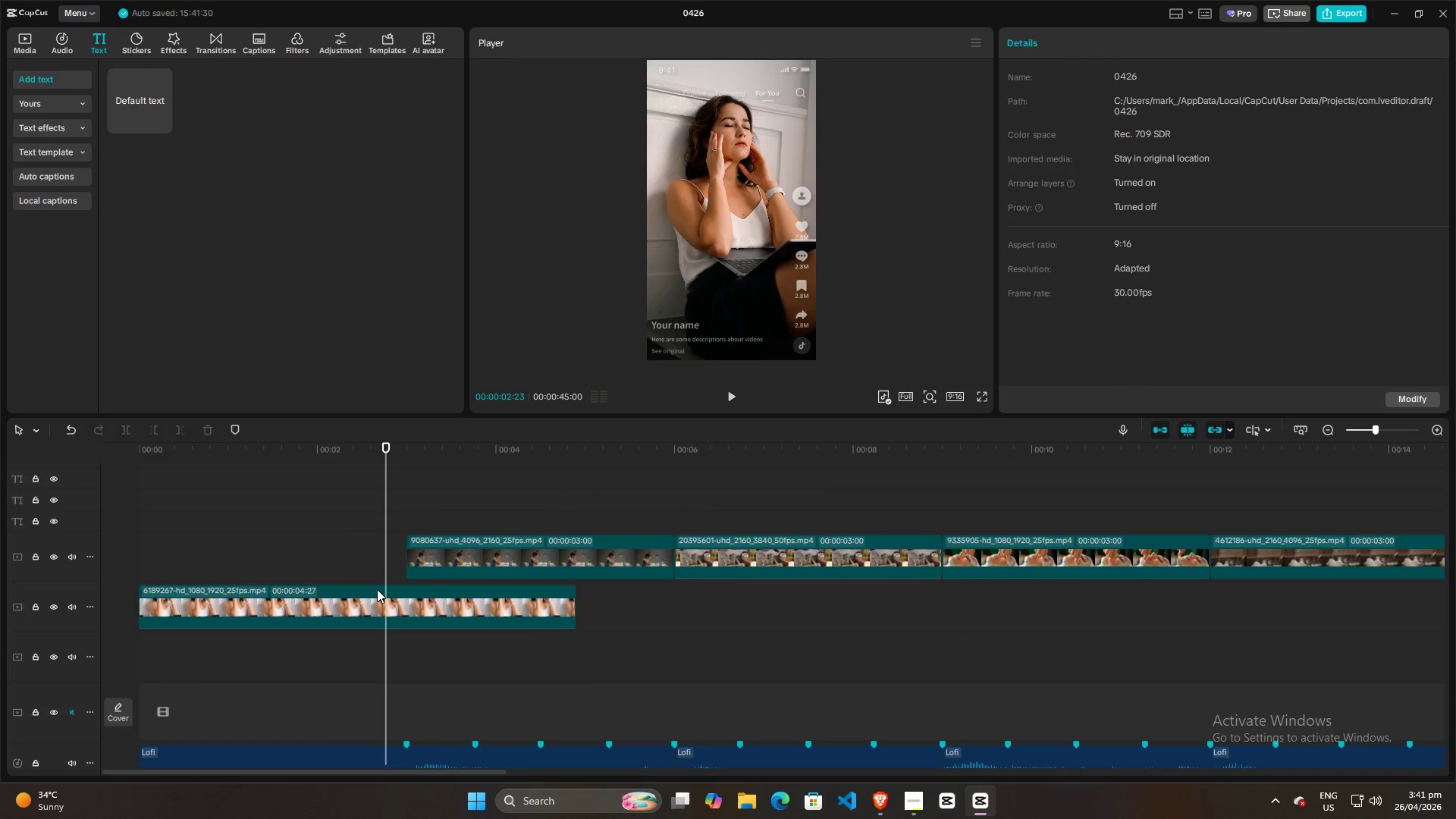 
left_click([376, 595])
 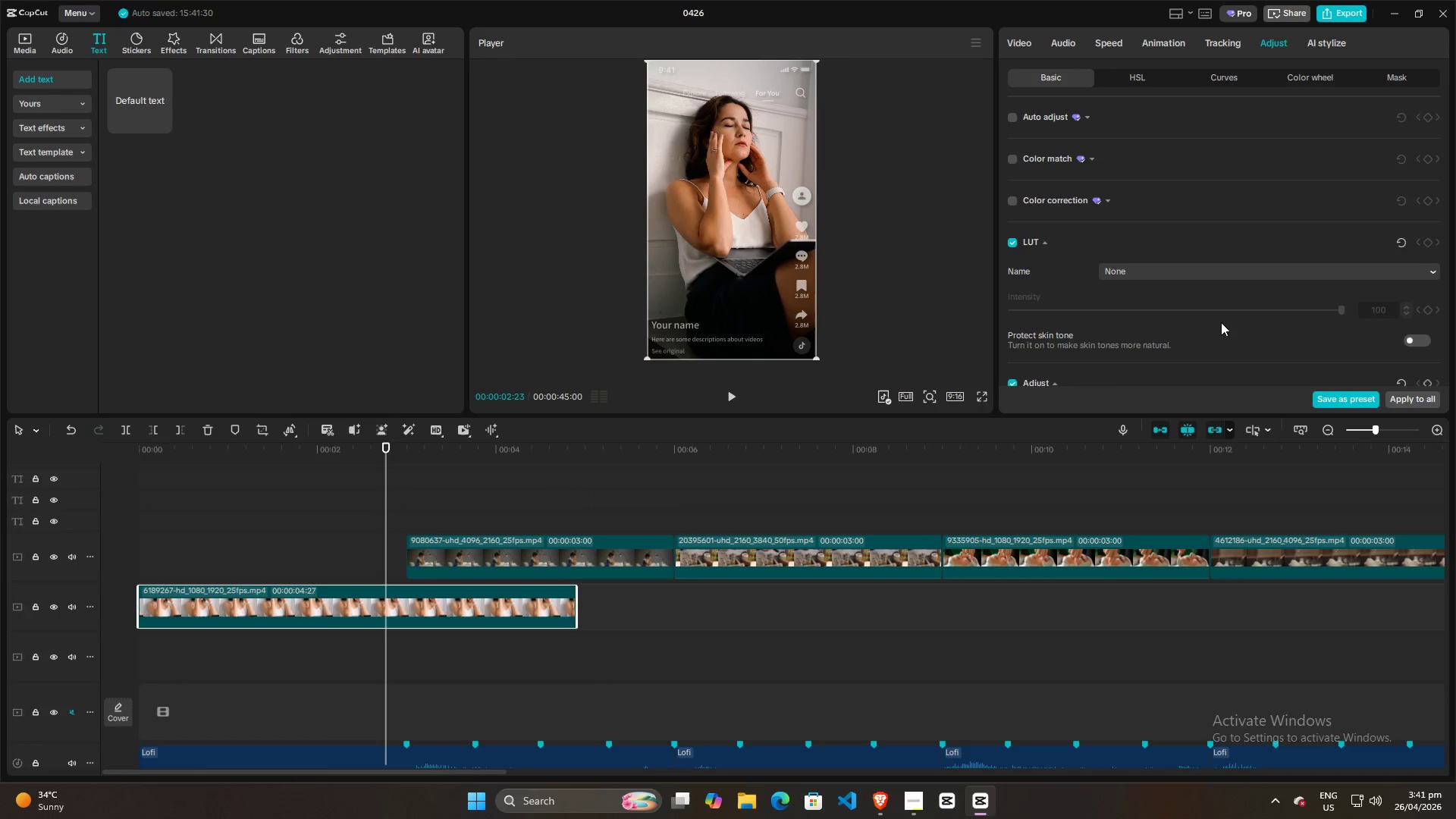 
scroll: coordinate [1222, 319], scroll_direction: down, amount: 12.0
 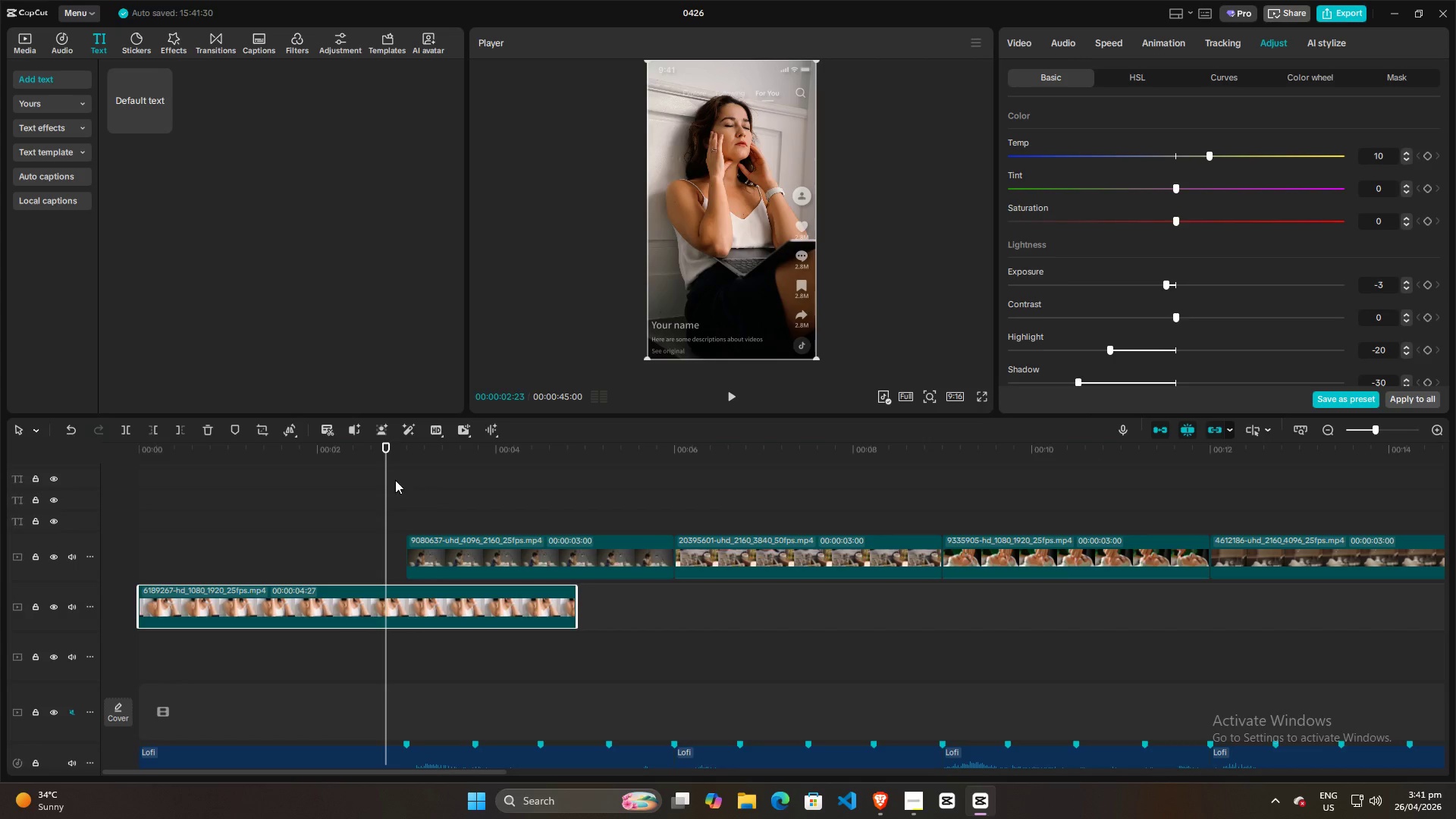 
left_click_drag(start_coordinate=[388, 480], to_coordinate=[977, 473])
 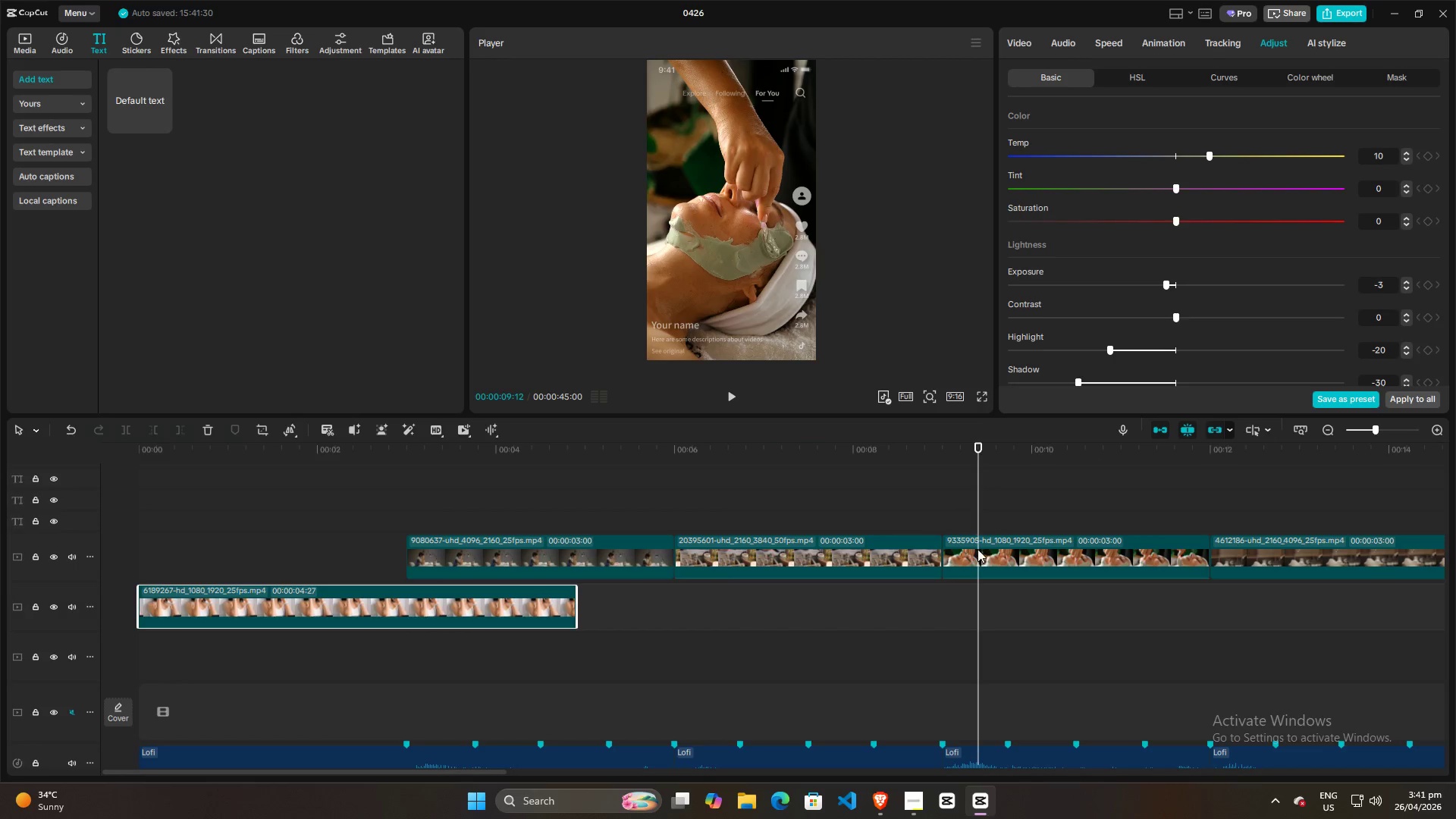 
left_click([977, 549])
 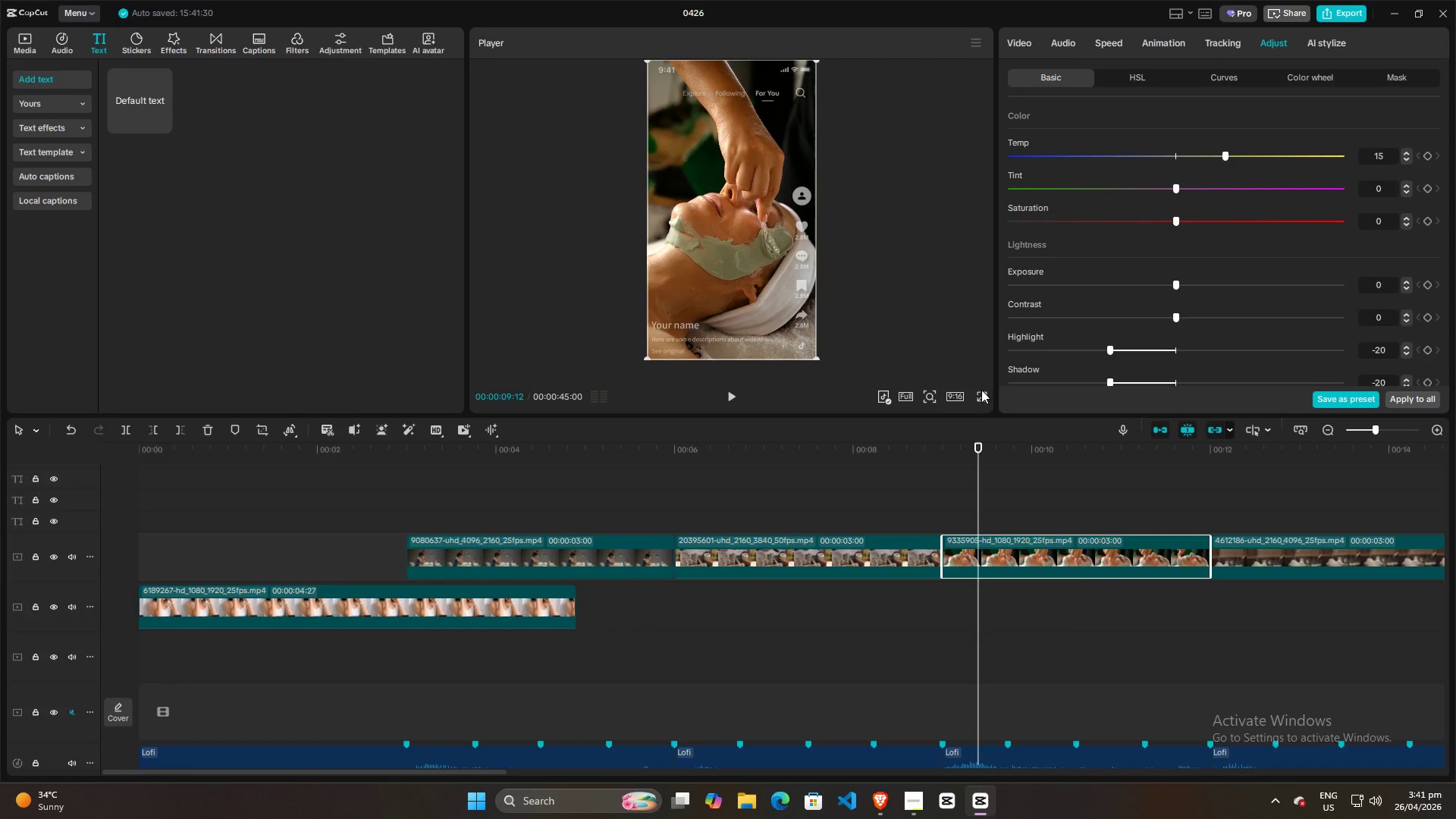 
left_click([982, 395])
 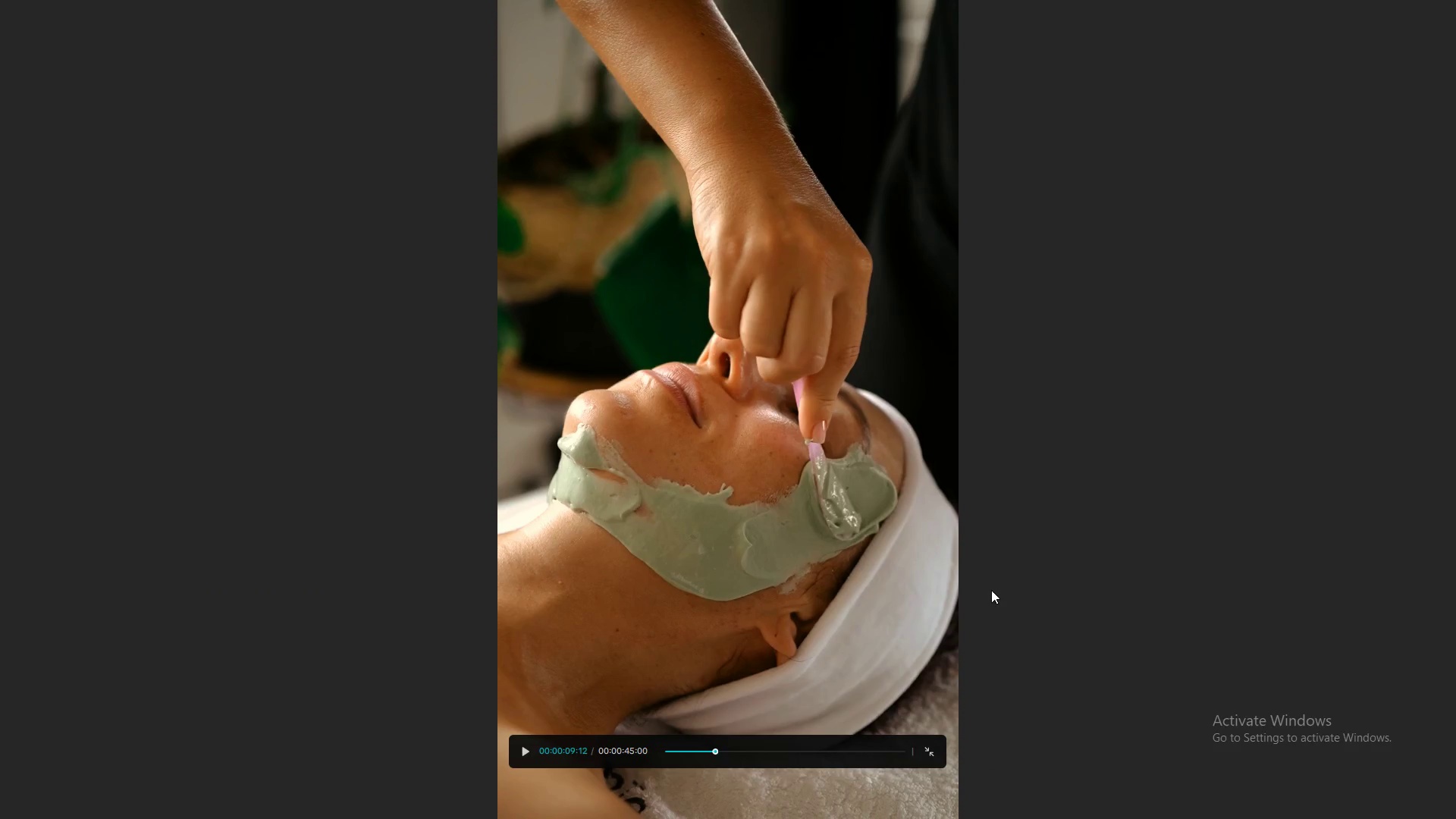 
key(Escape)
 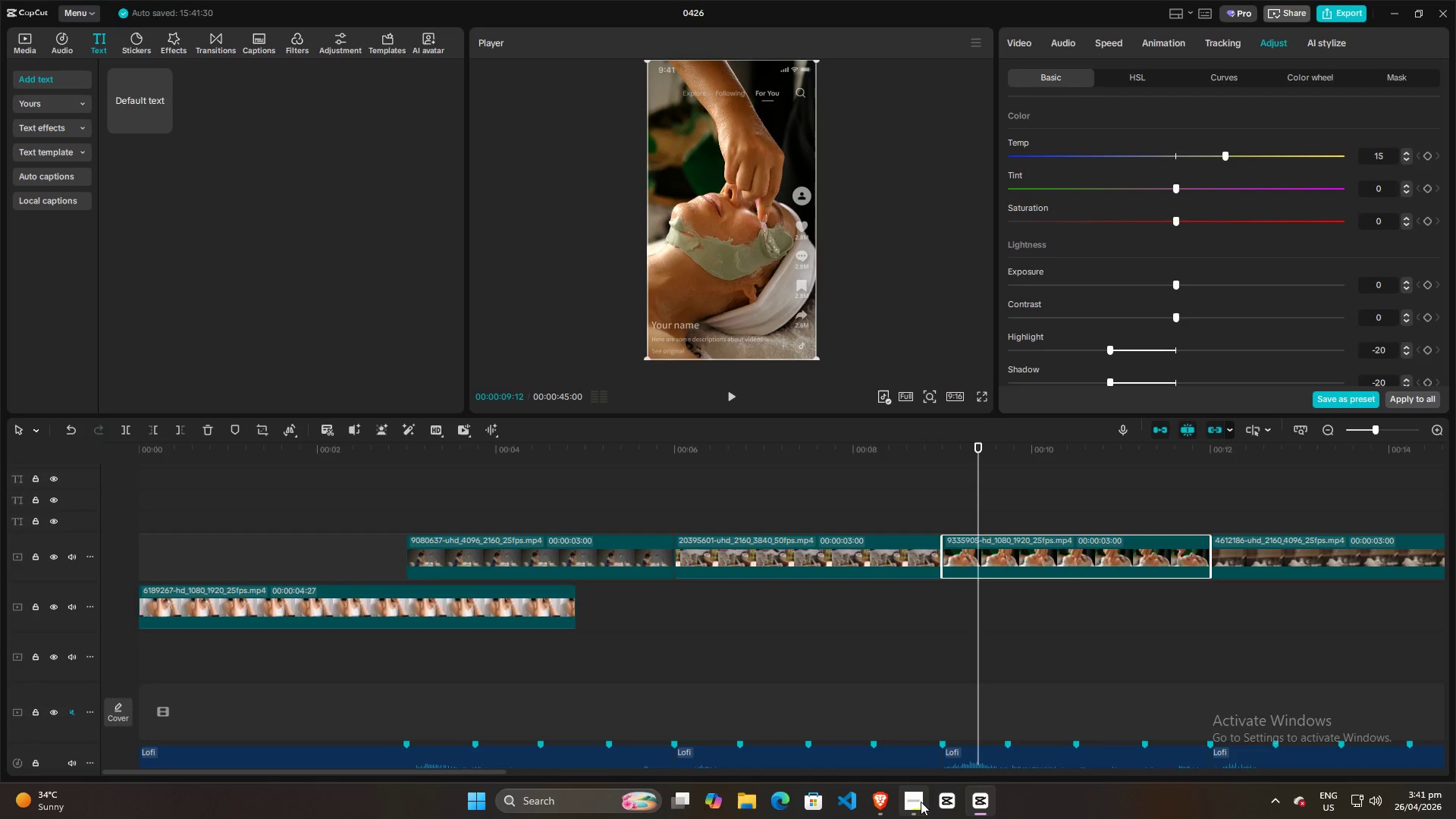 
left_click([918, 802])